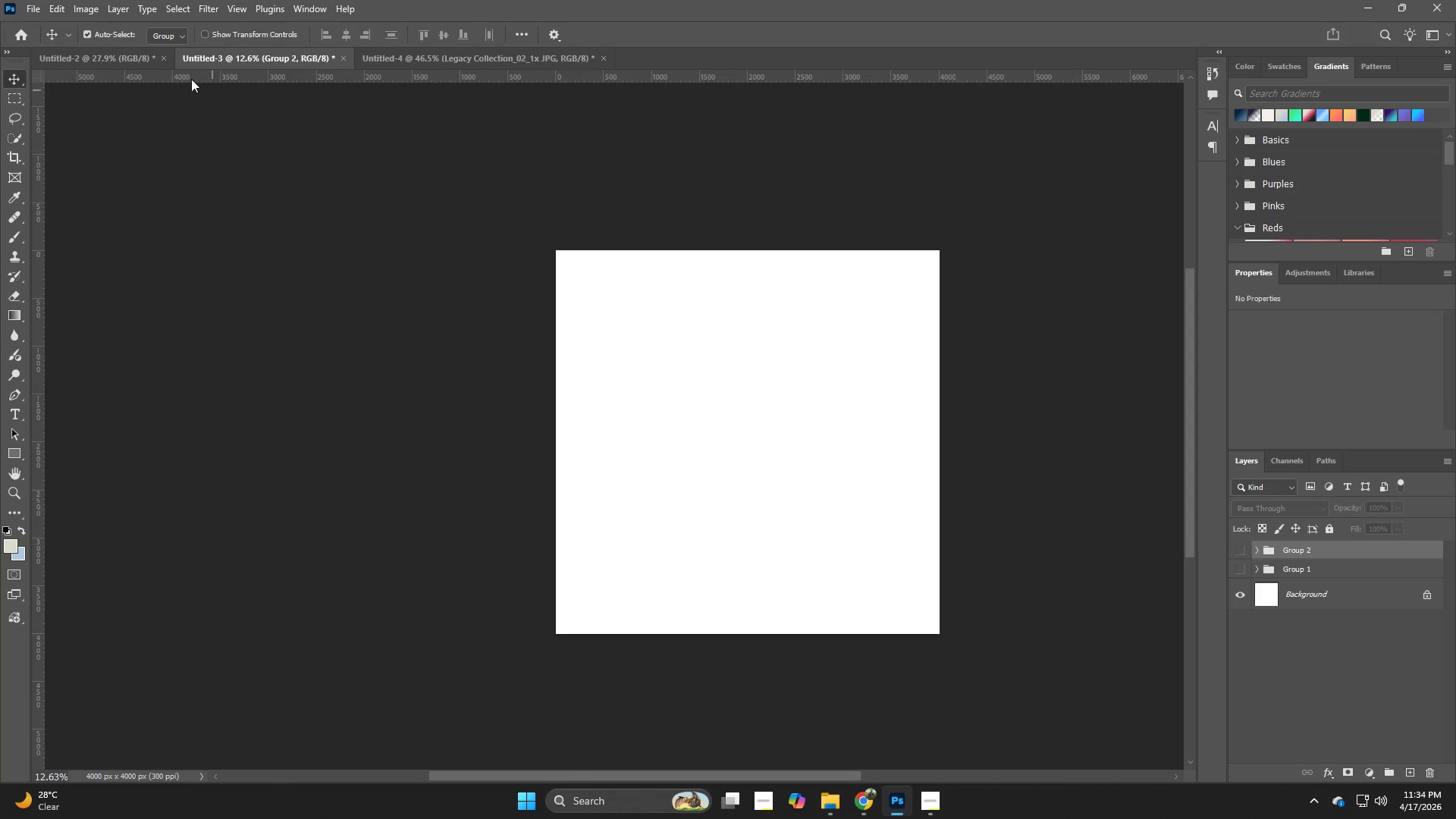 
key(V)
 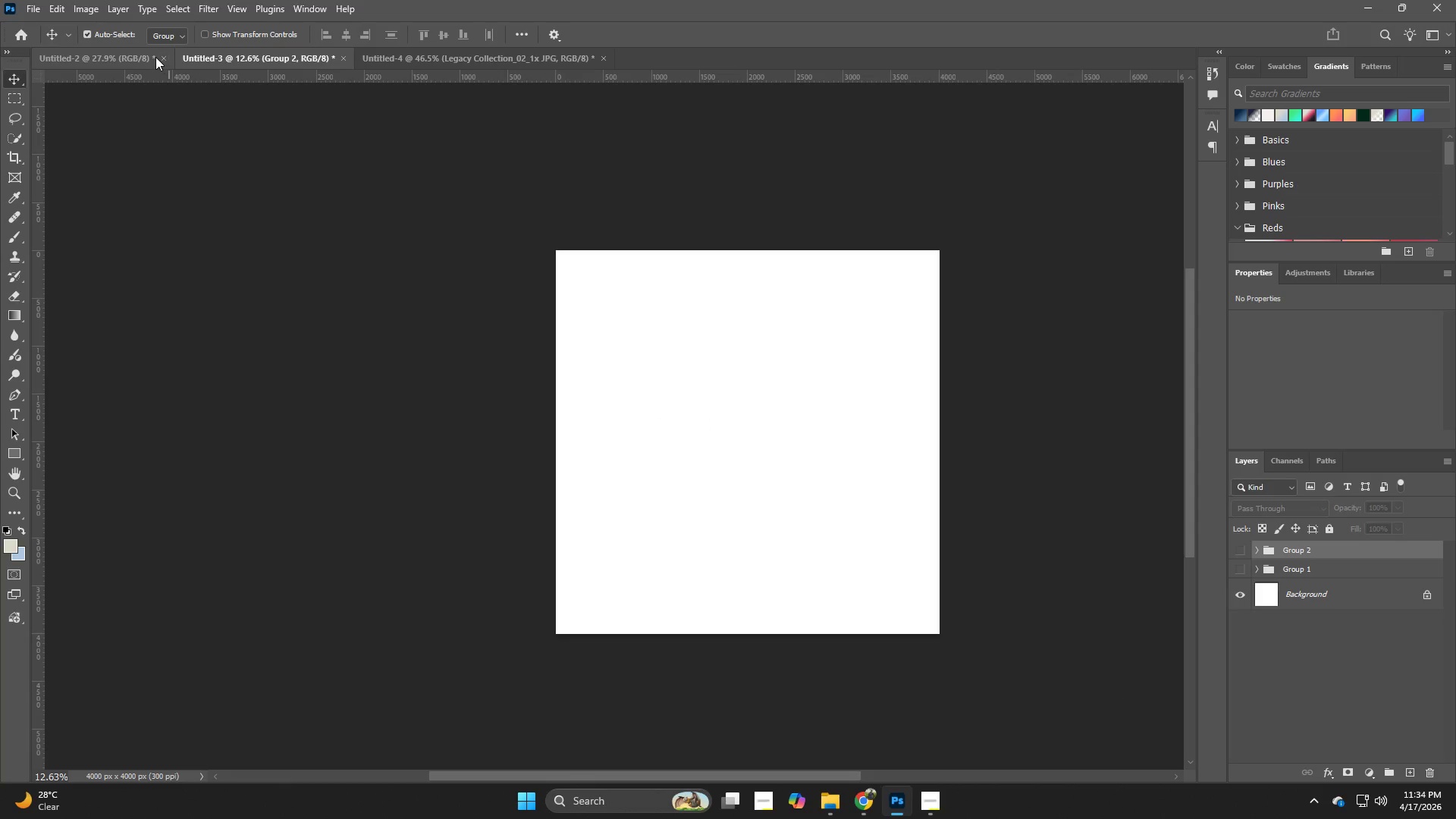 
left_click([155, 57])
 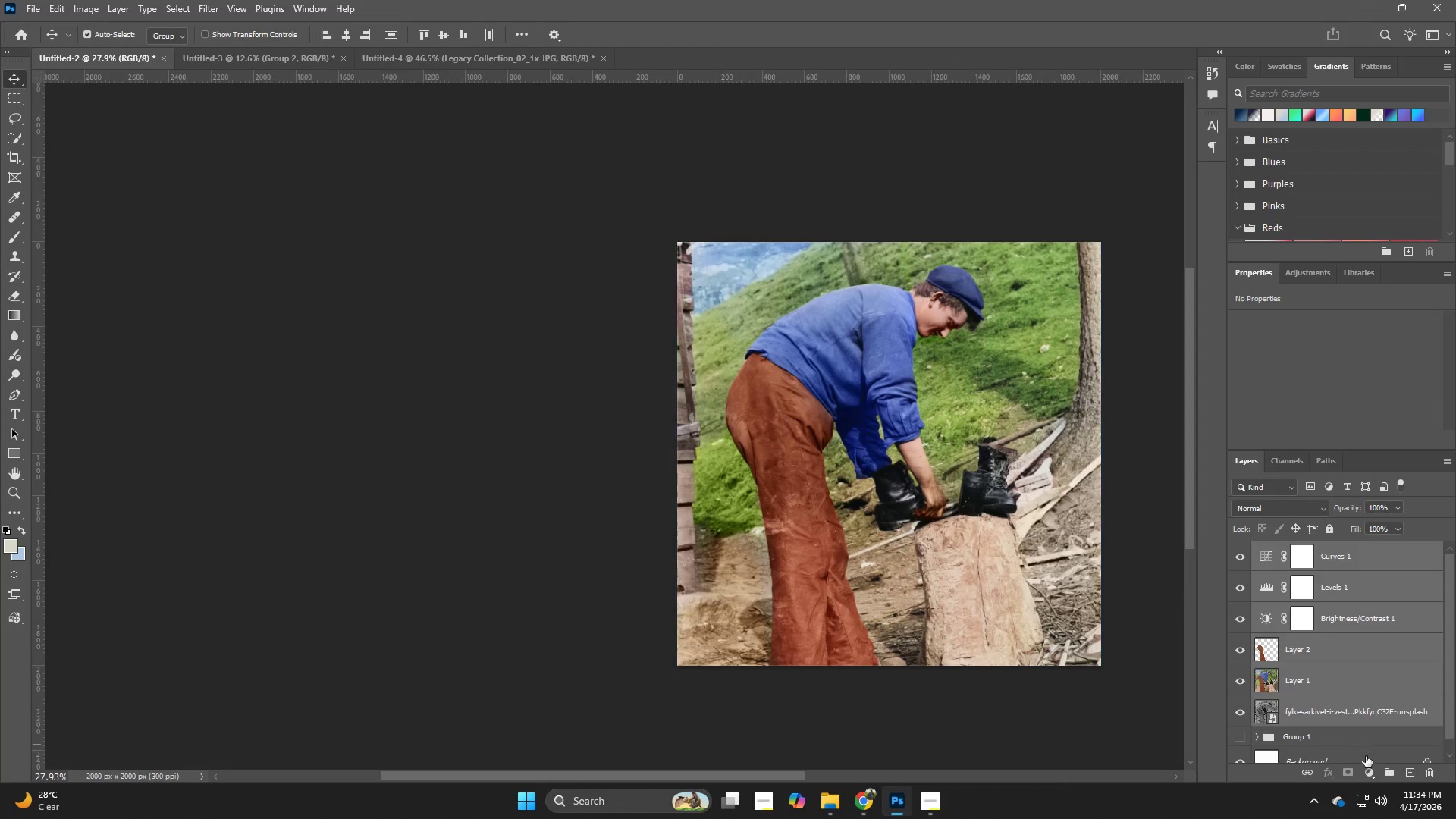 
key(Control+G)
 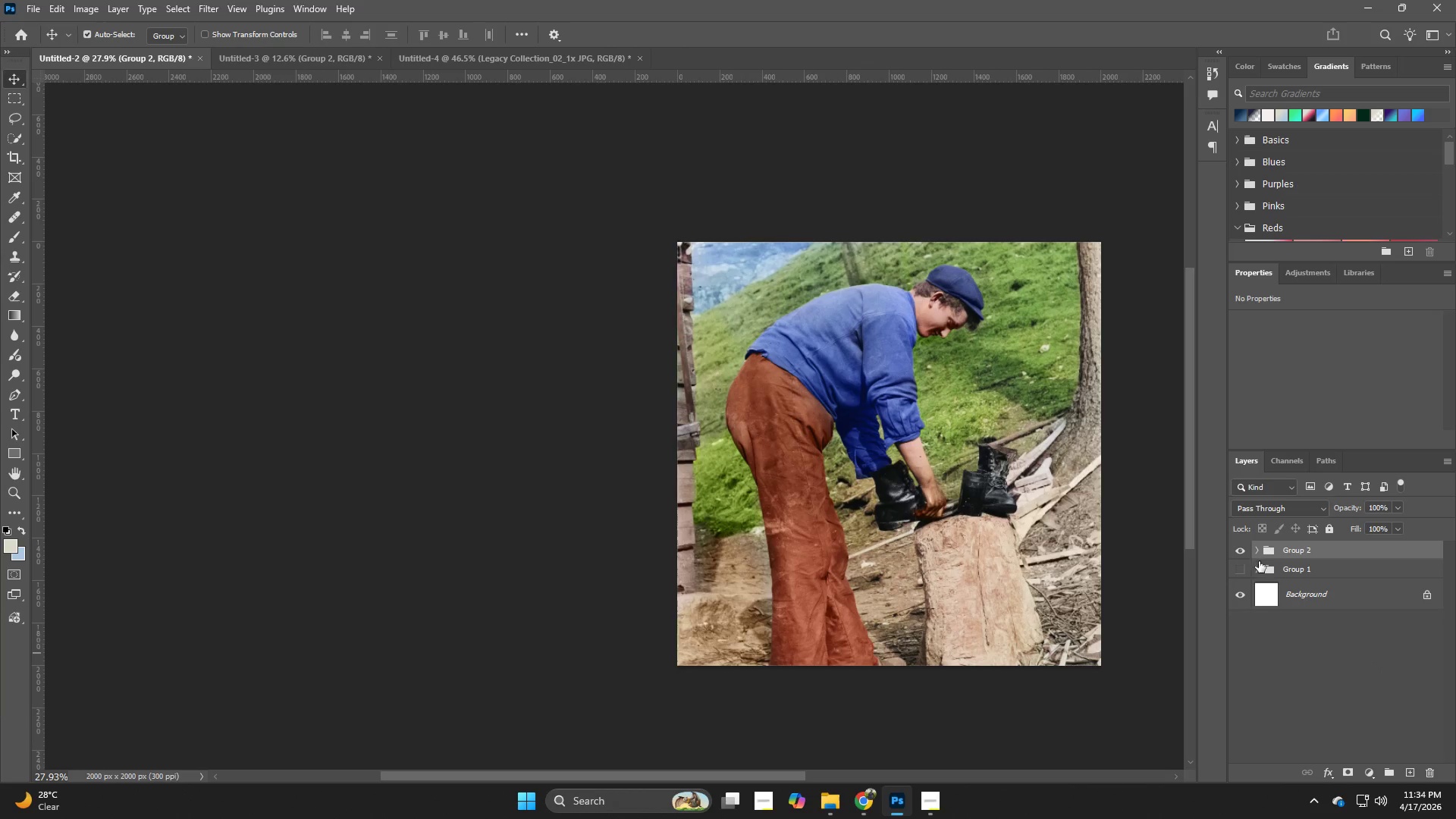 
left_click([1238, 551])
 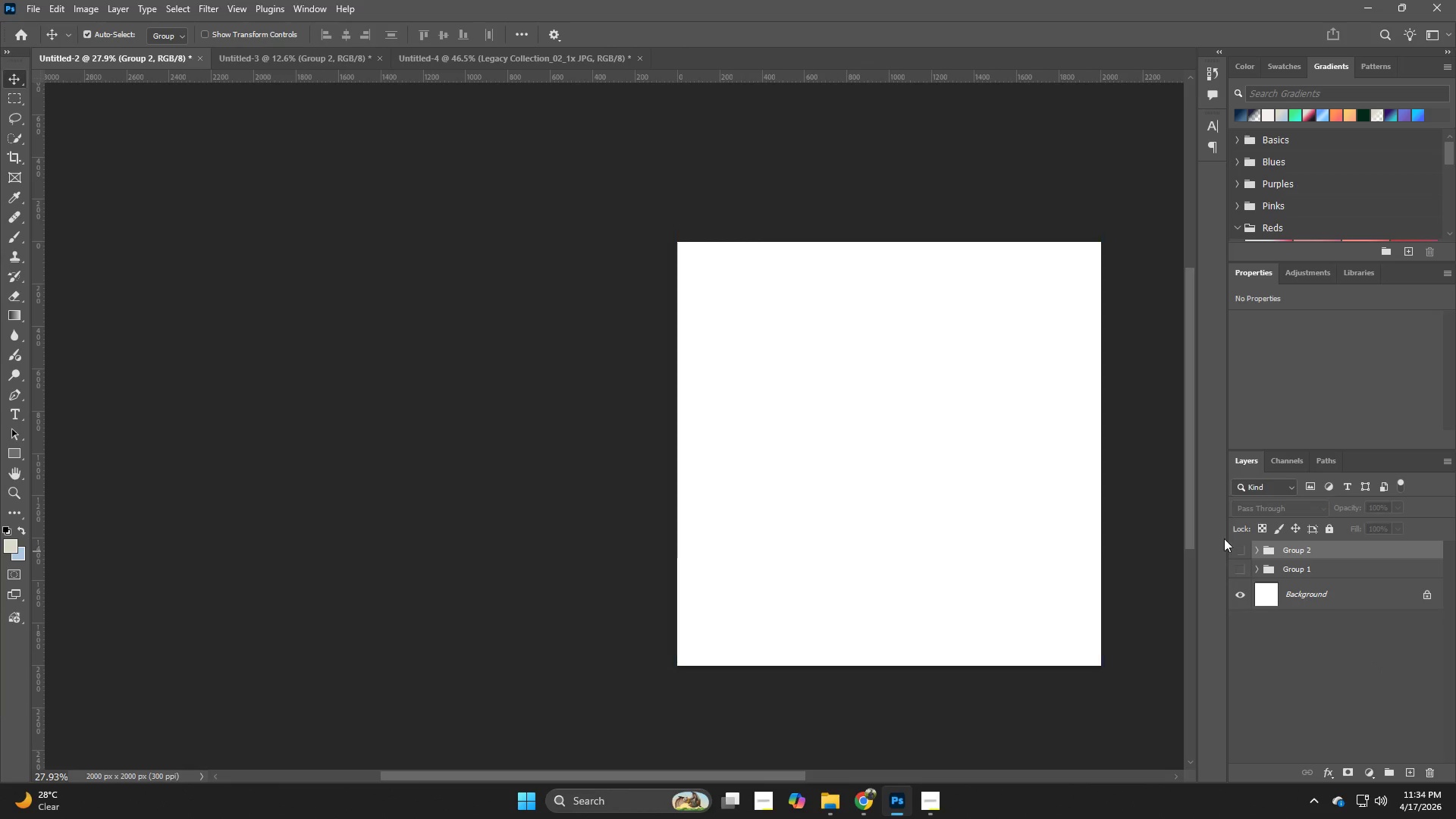 
key(Alt+AltLeft)
 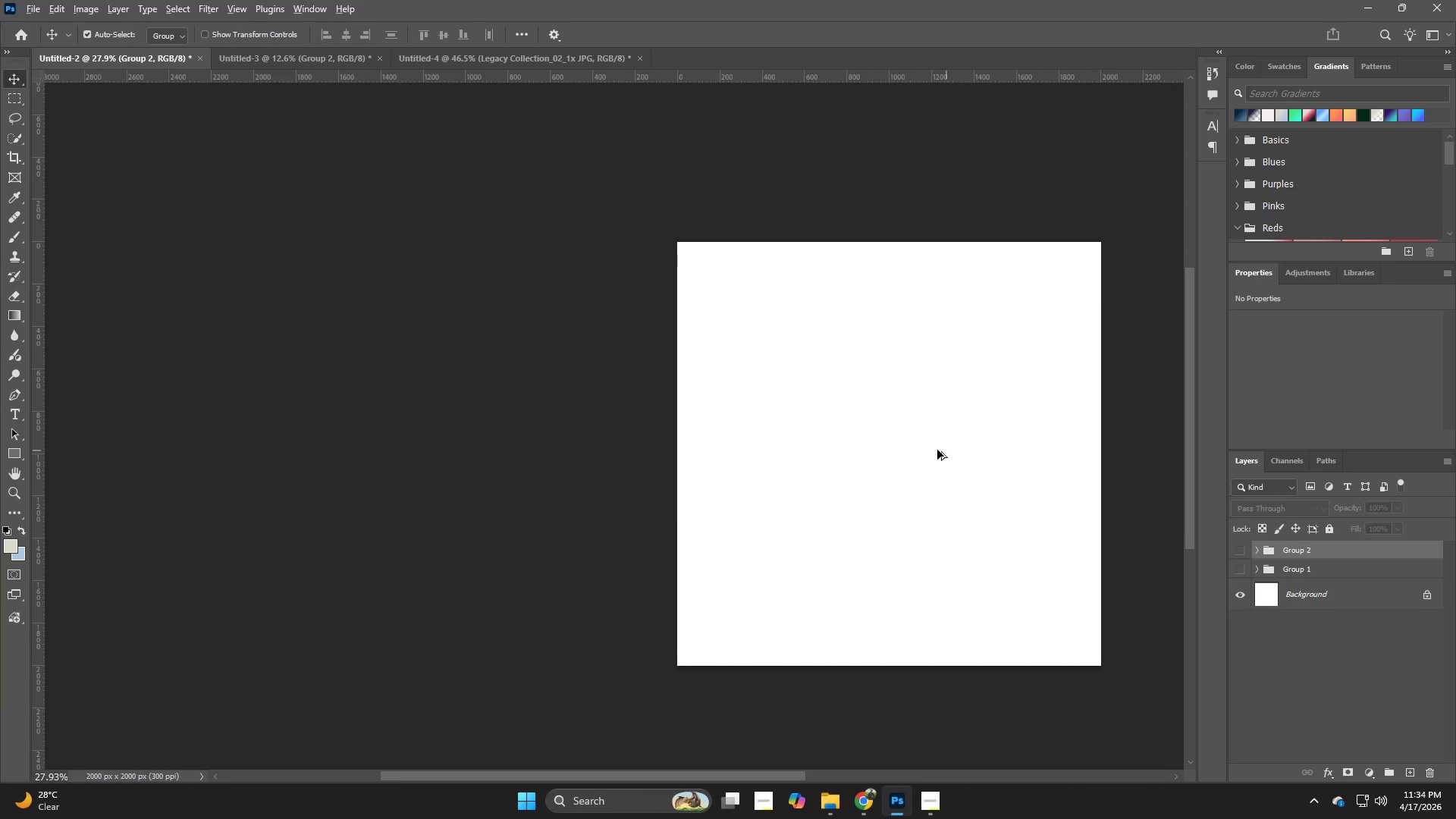 
key(Alt+Tab)
 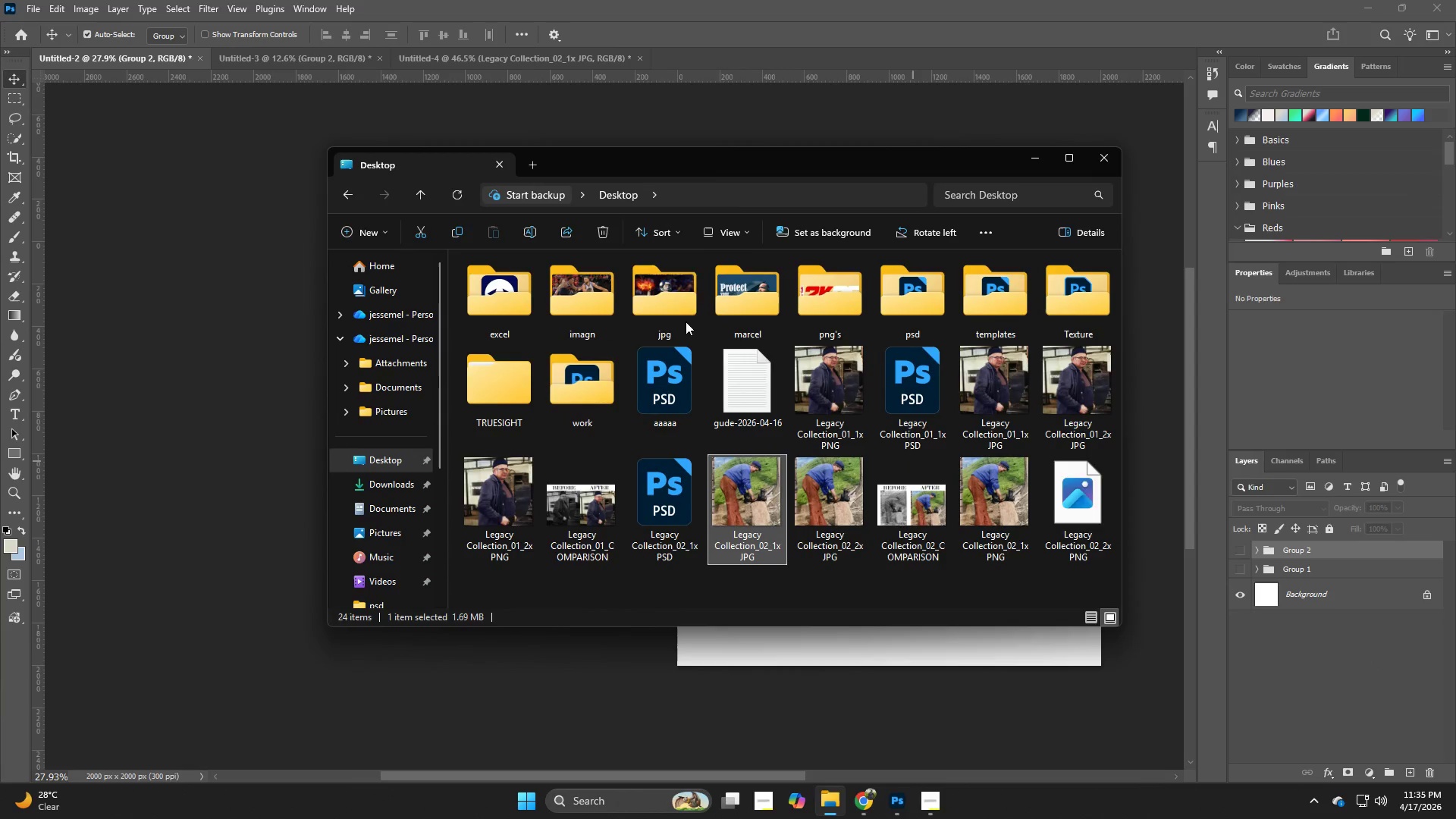 
key(Alt+AltLeft)
 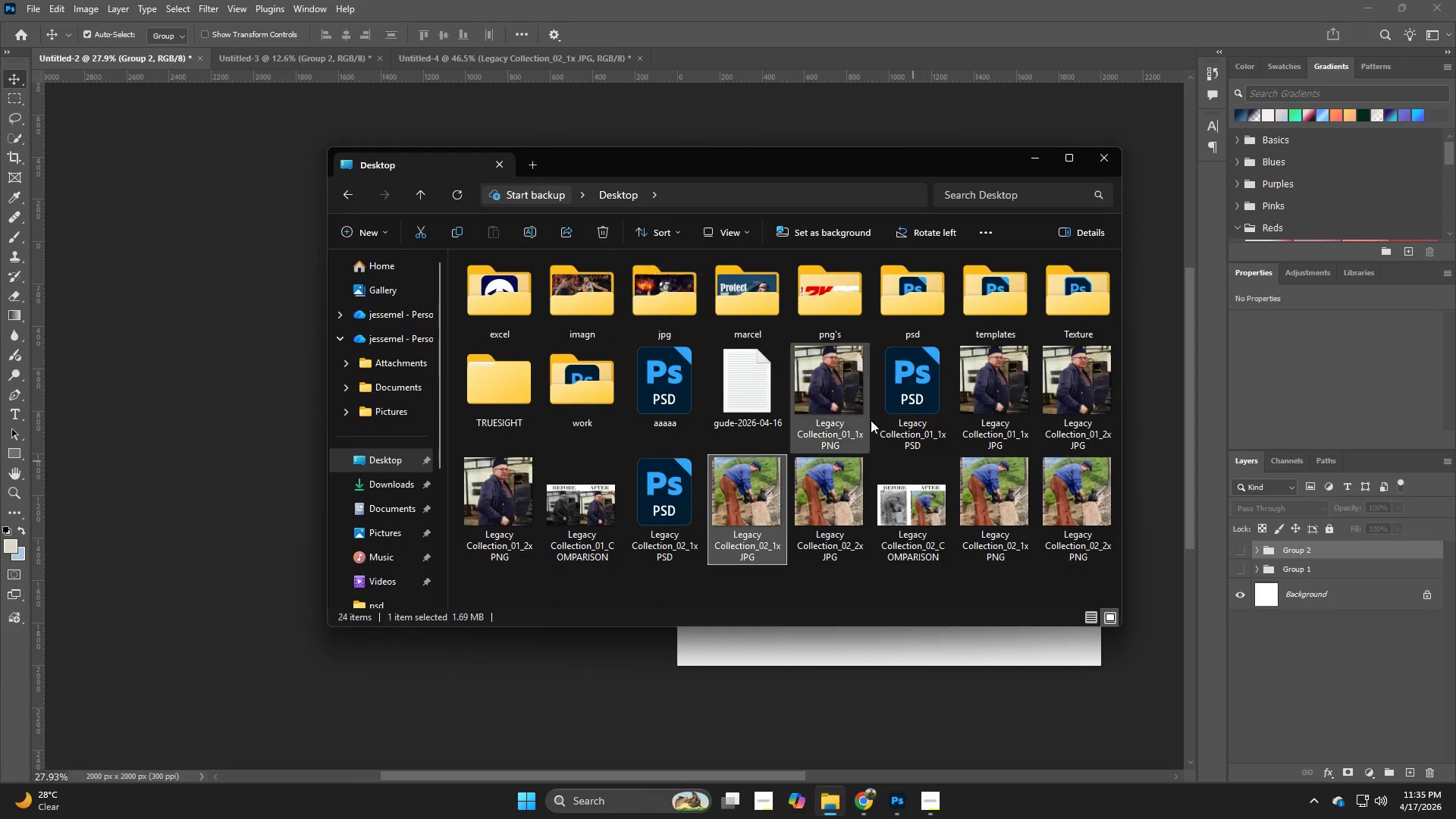 
key(Alt+Tab)
 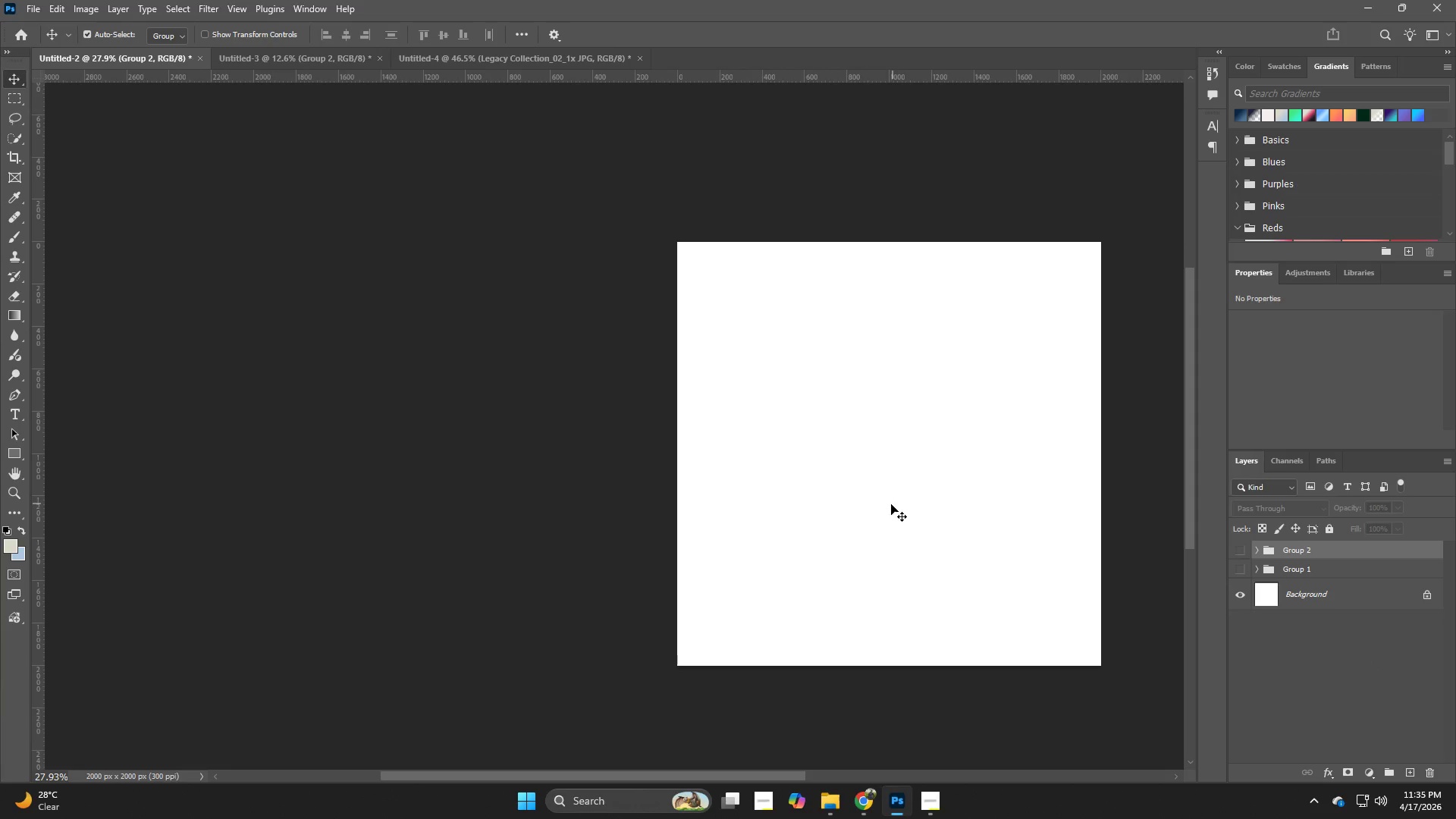 
hold_key(key=Space, duration=0.59)
 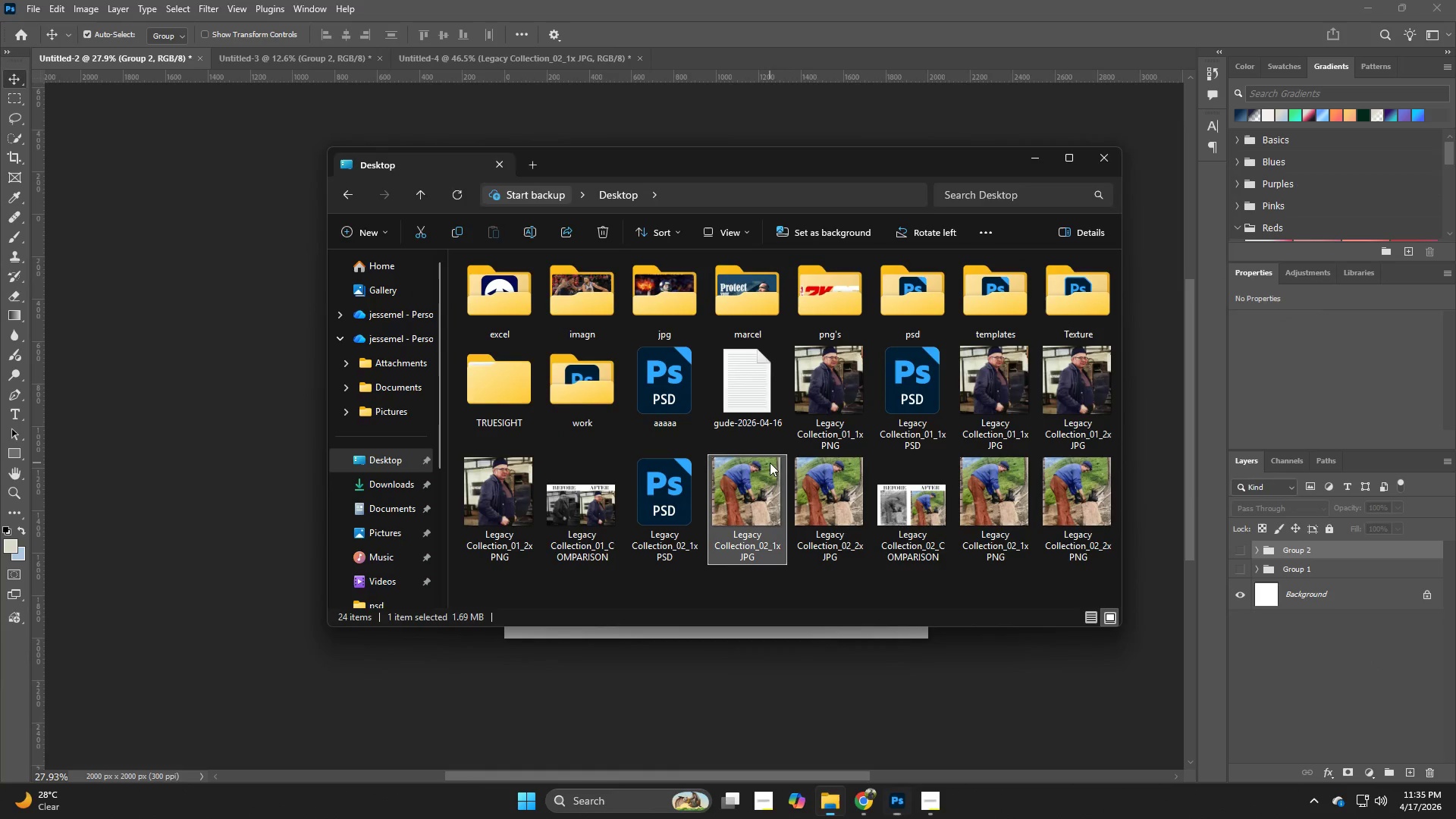 
left_click_drag(start_coordinate=[893, 471], to_coordinate=[720, 444])
 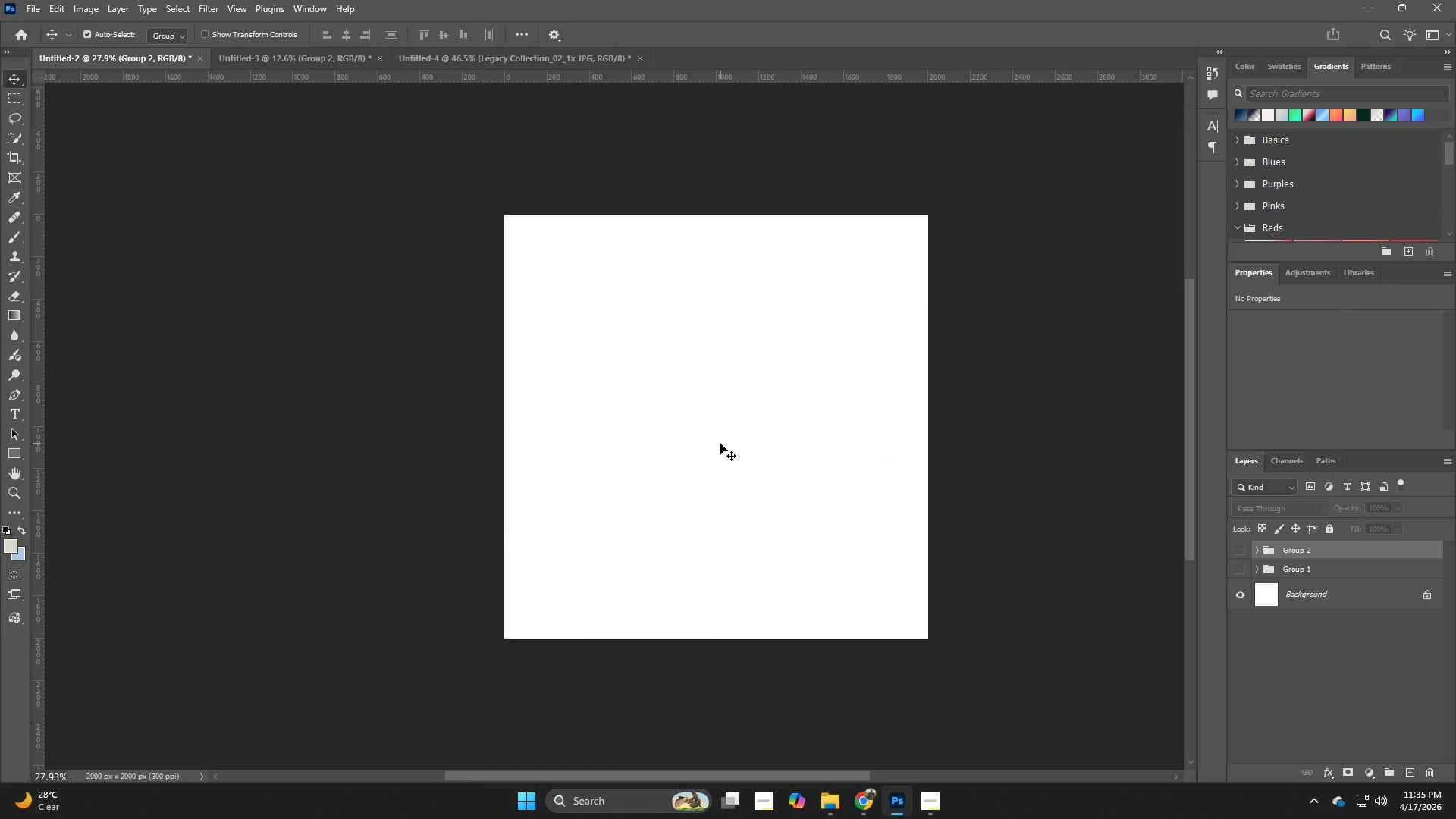 
key(Alt+AltLeft)
 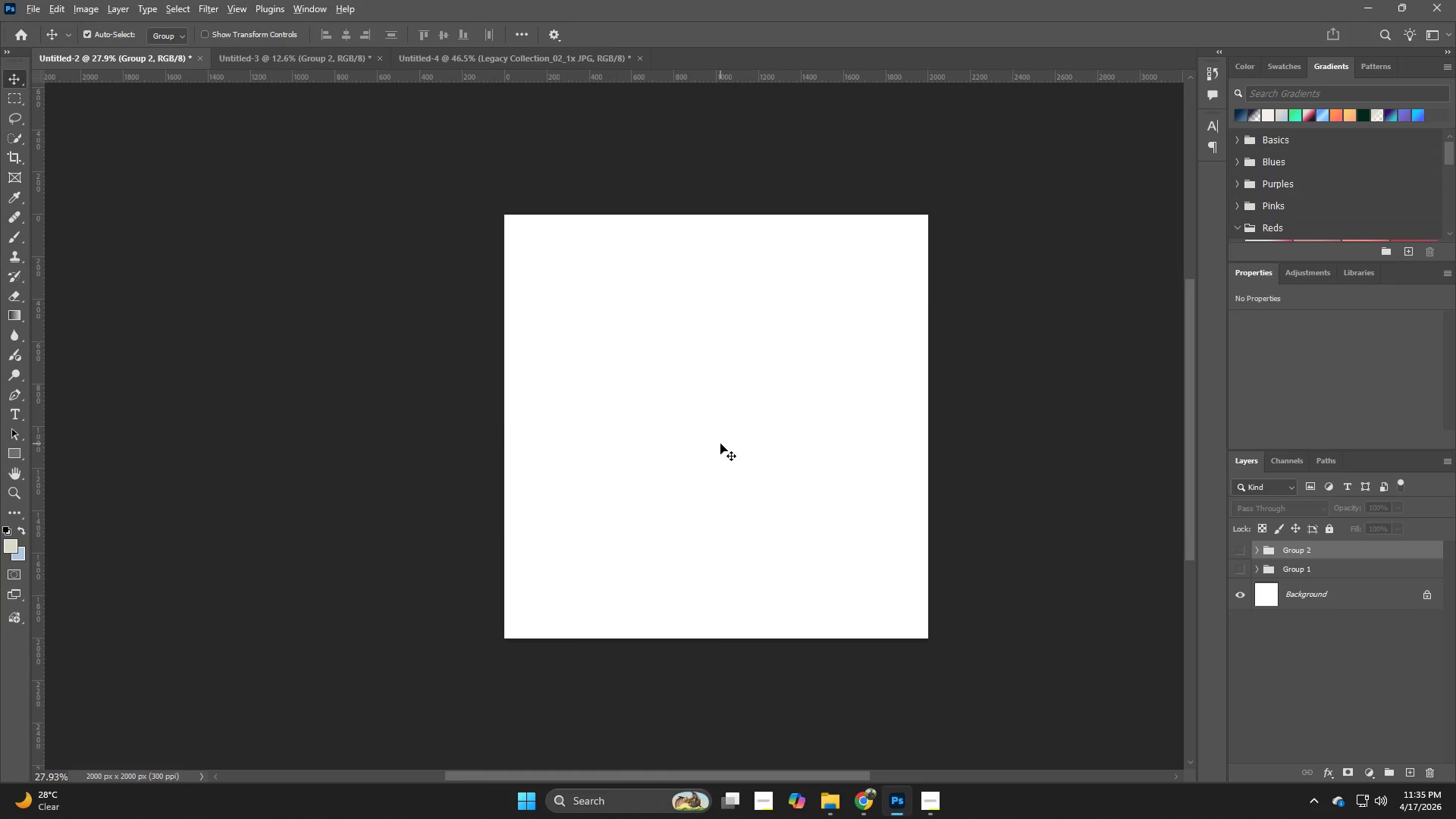 
key(Alt+Tab)
 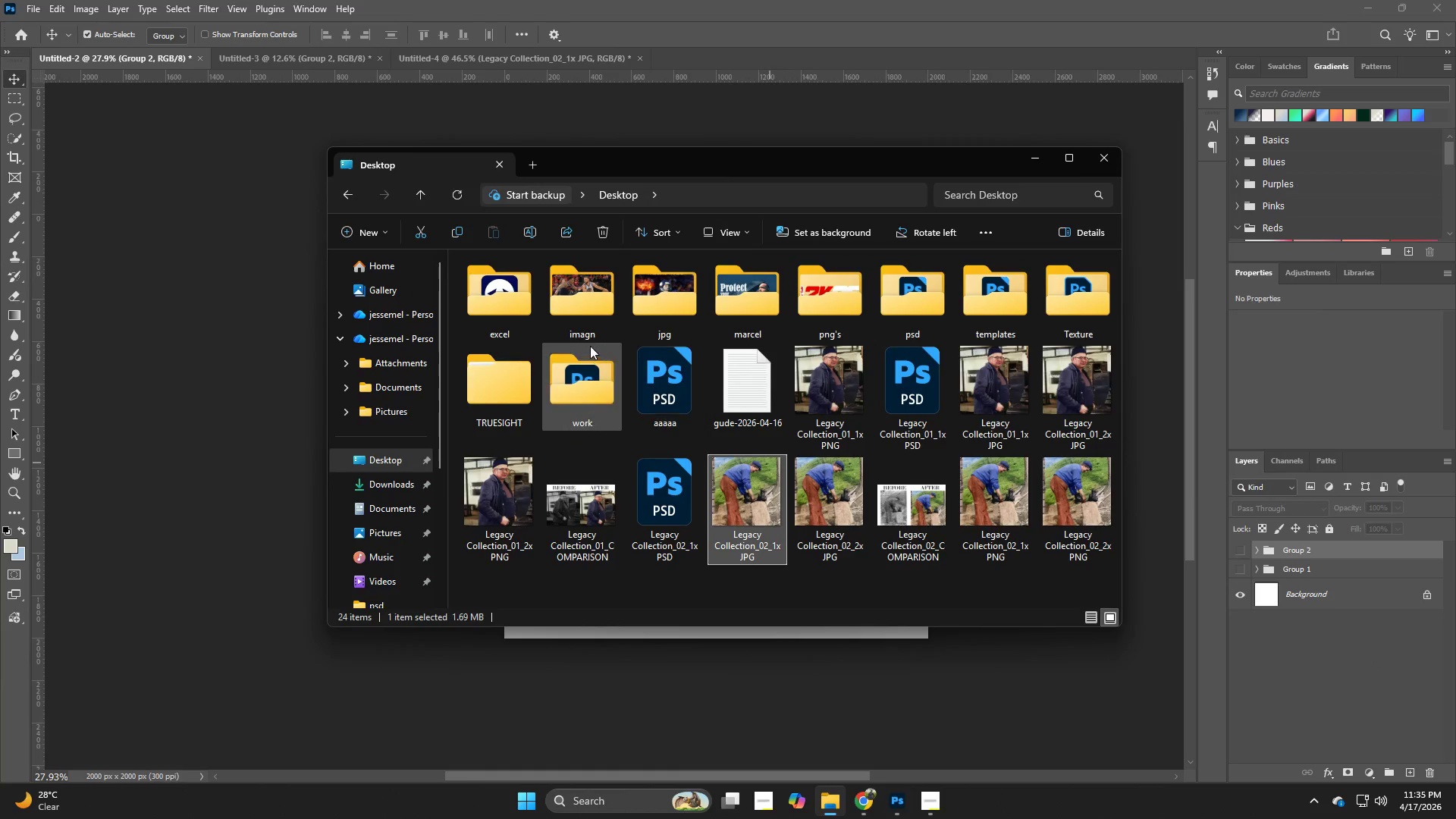 
key(Alt+Tab)
 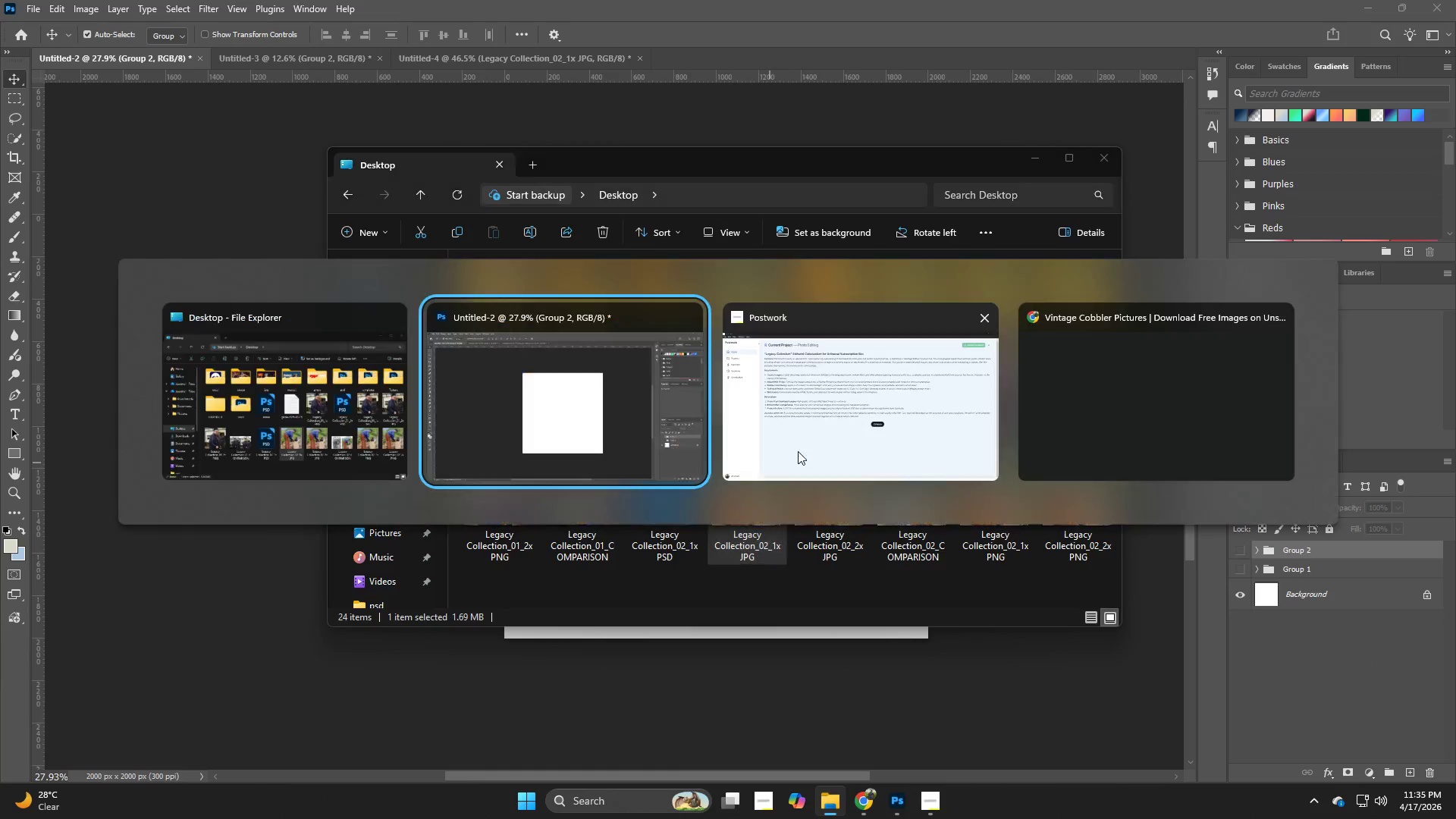 
key(Alt+Tab)
 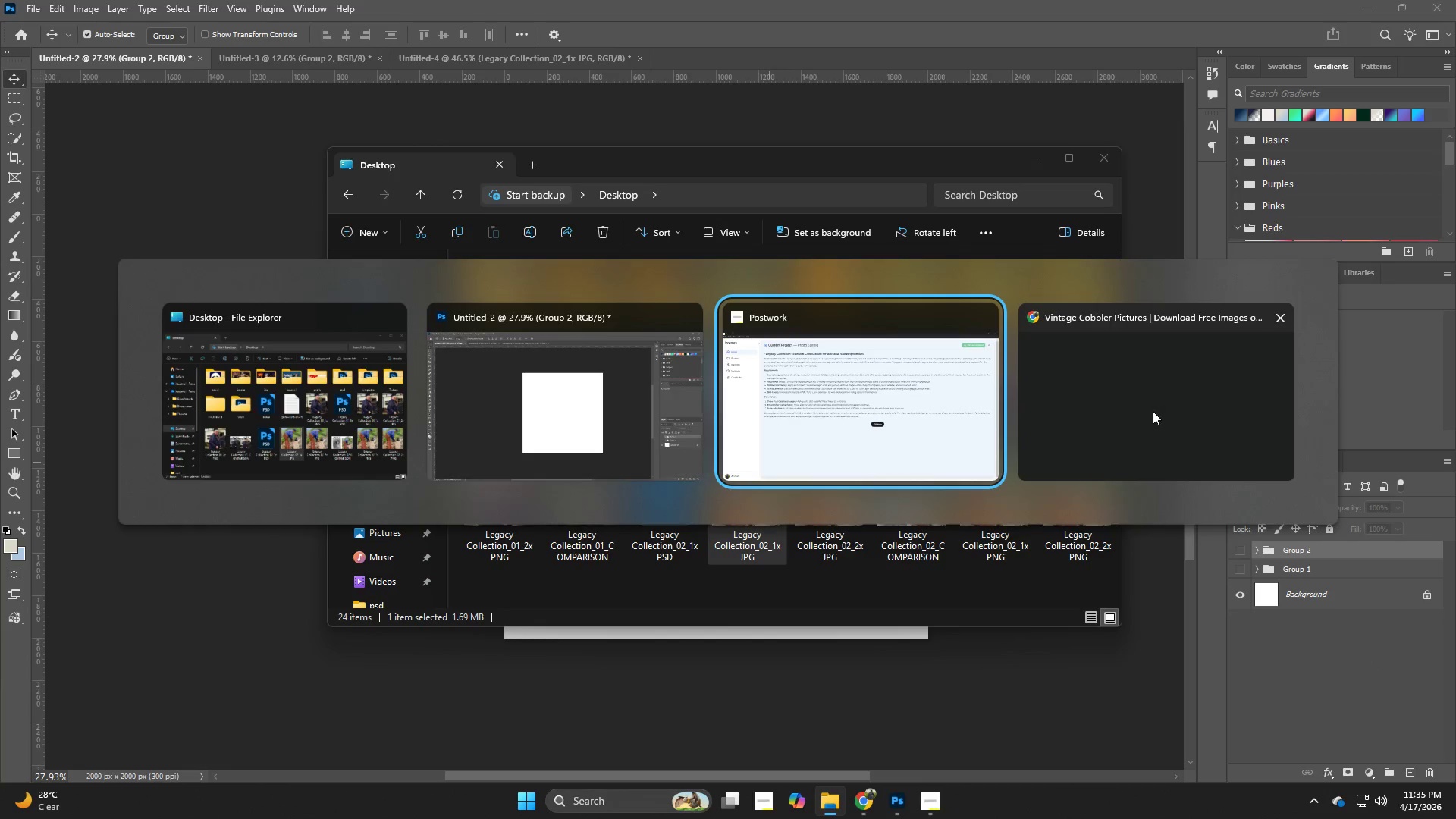 
left_click([1153, 411])
 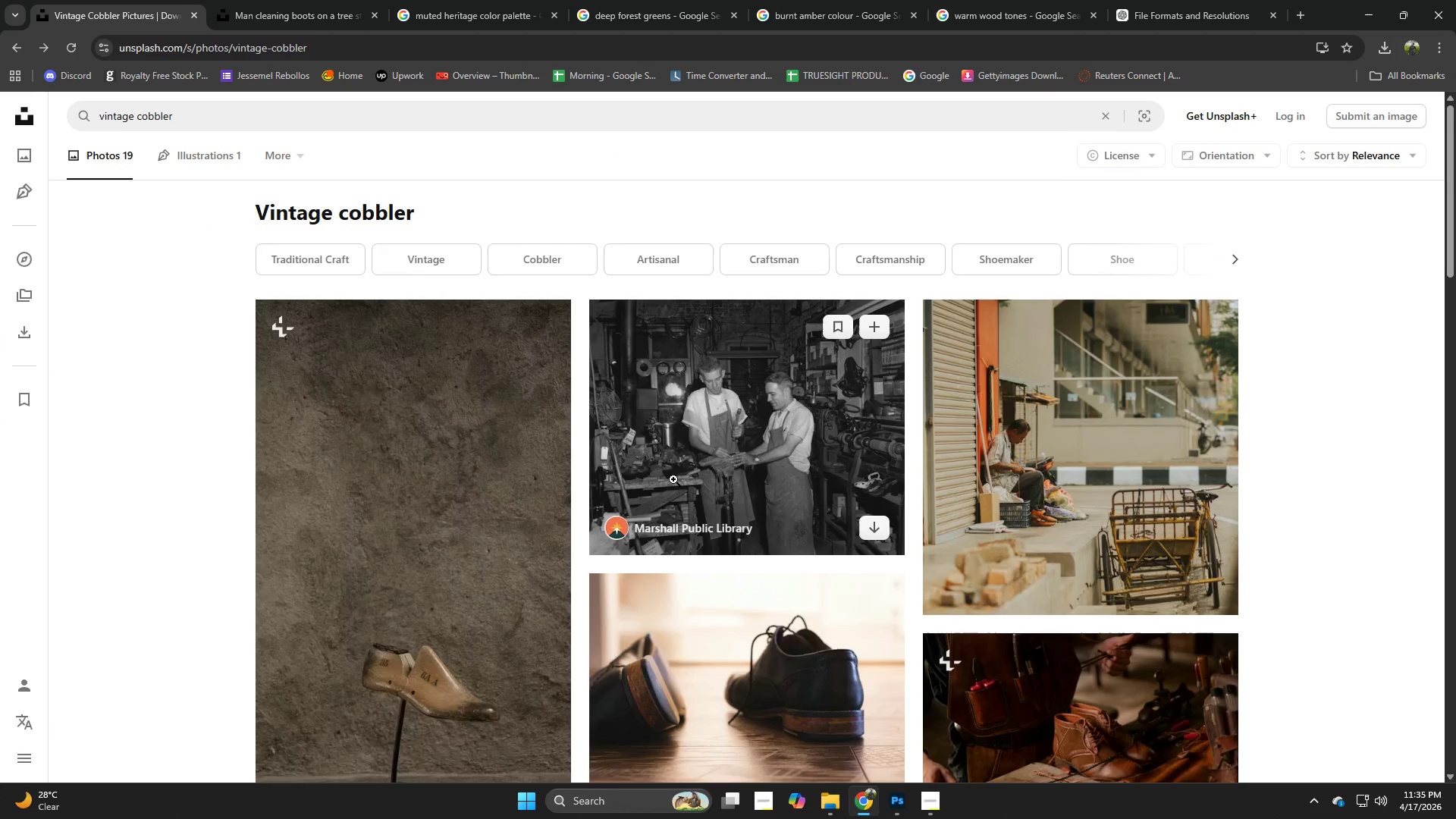 
scroll: coordinate [653, 414], scroll_direction: down, amount: 8.0
 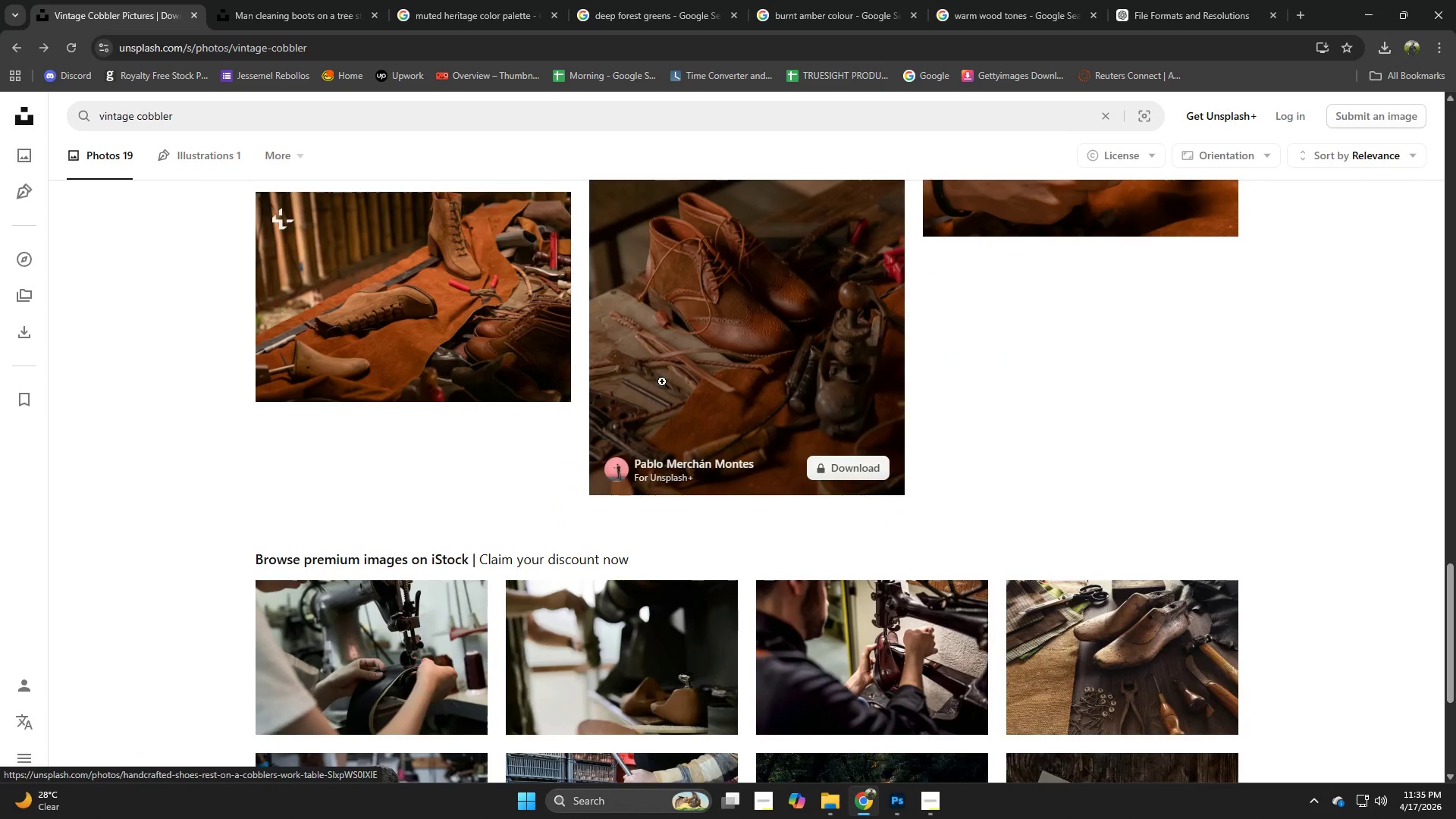 
left_click([351, 0])
 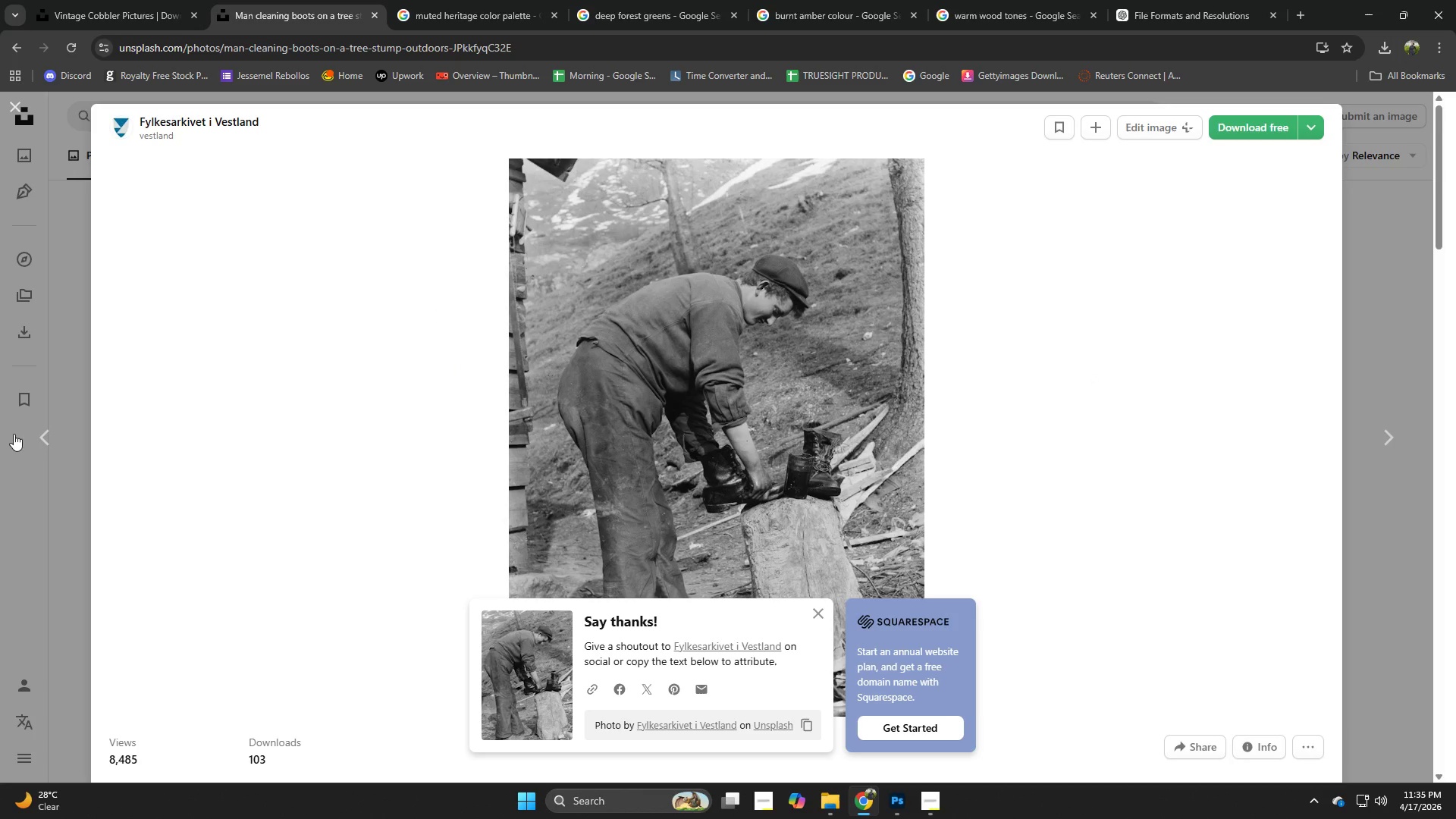 
scroll: coordinate [934, 453], scroll_direction: down, amount: 1.0
 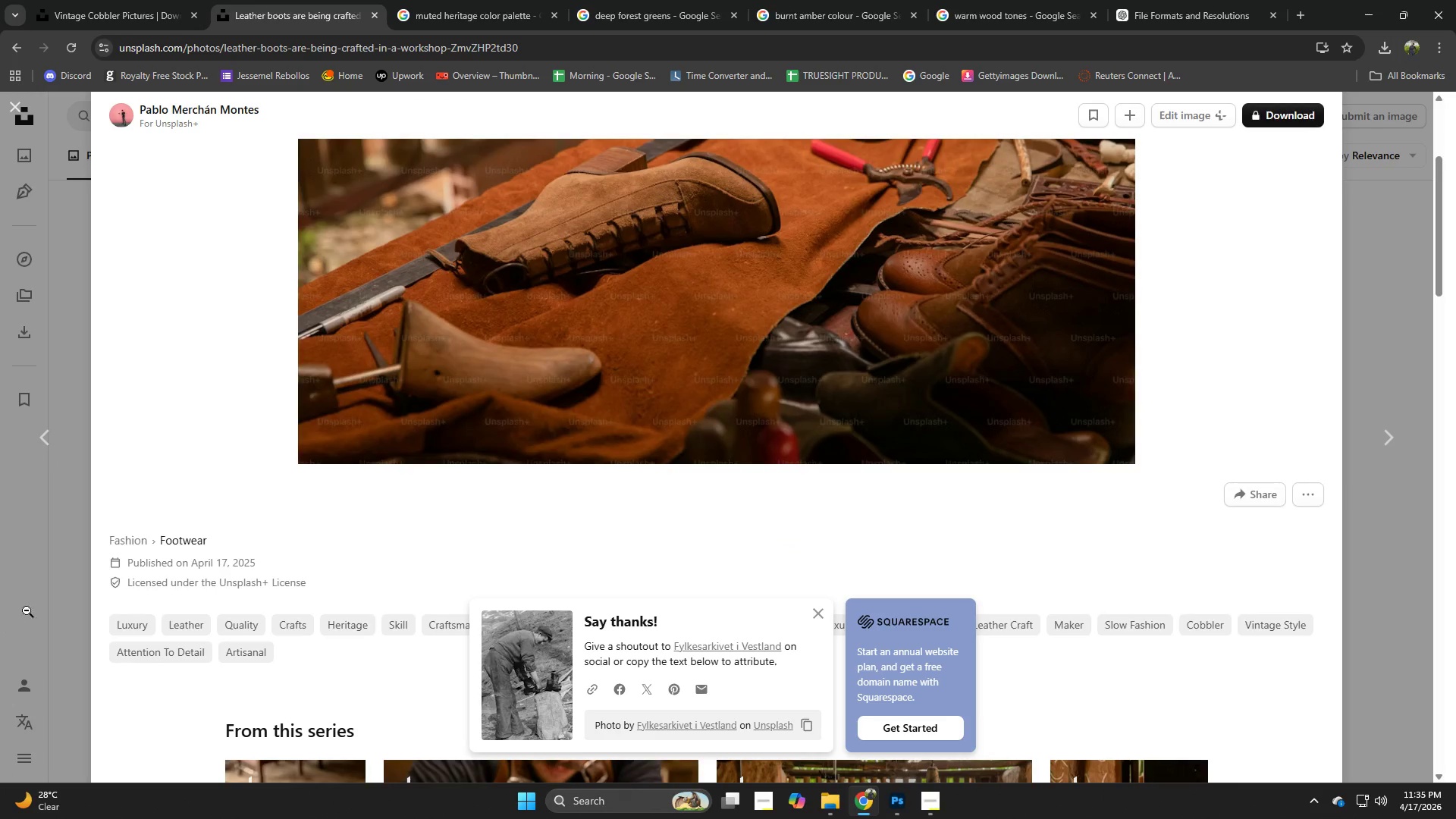 
left_click([68, 566])
 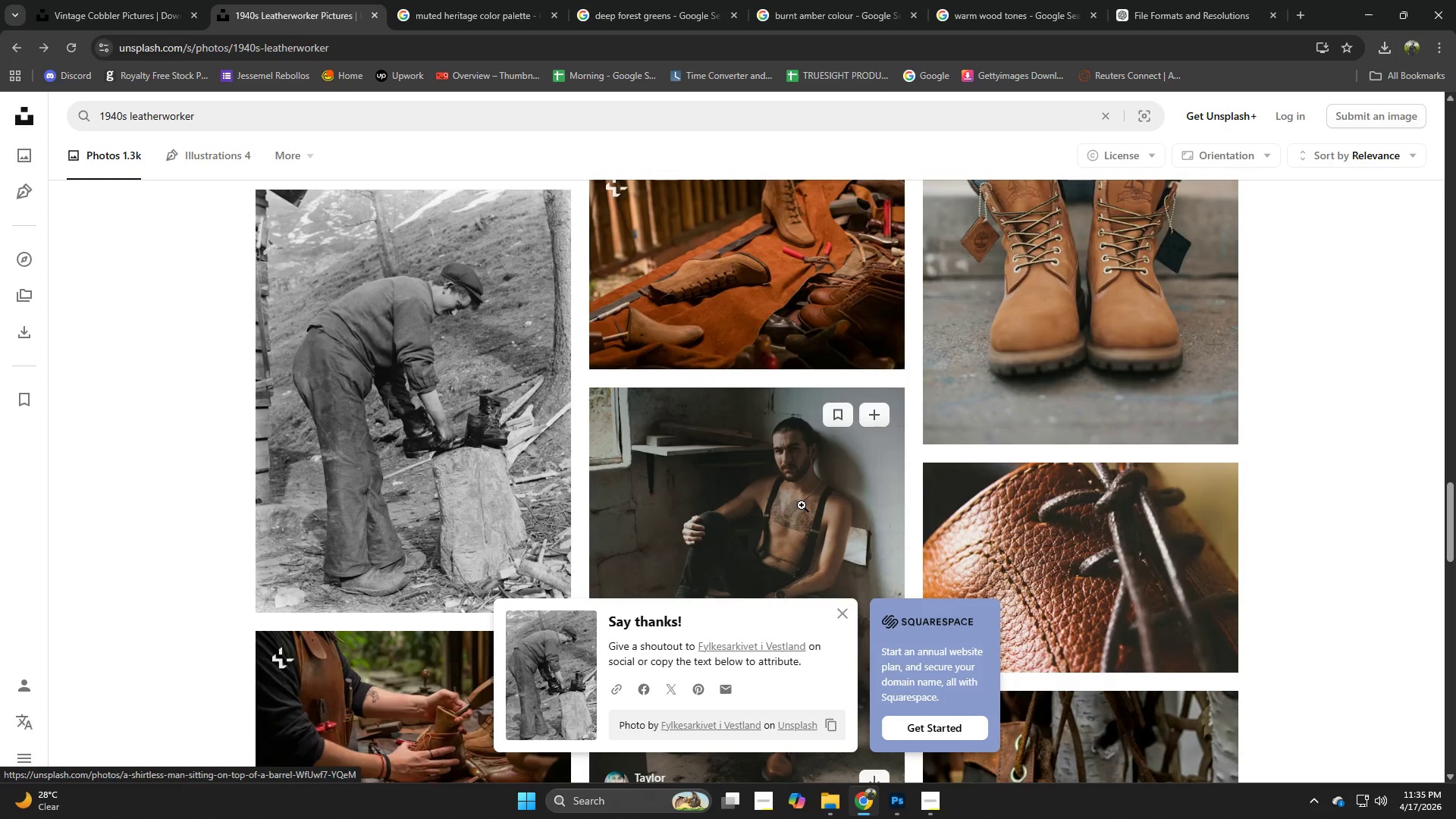 
scroll: coordinate [508, 385], scroll_direction: down, amount: 3.0
 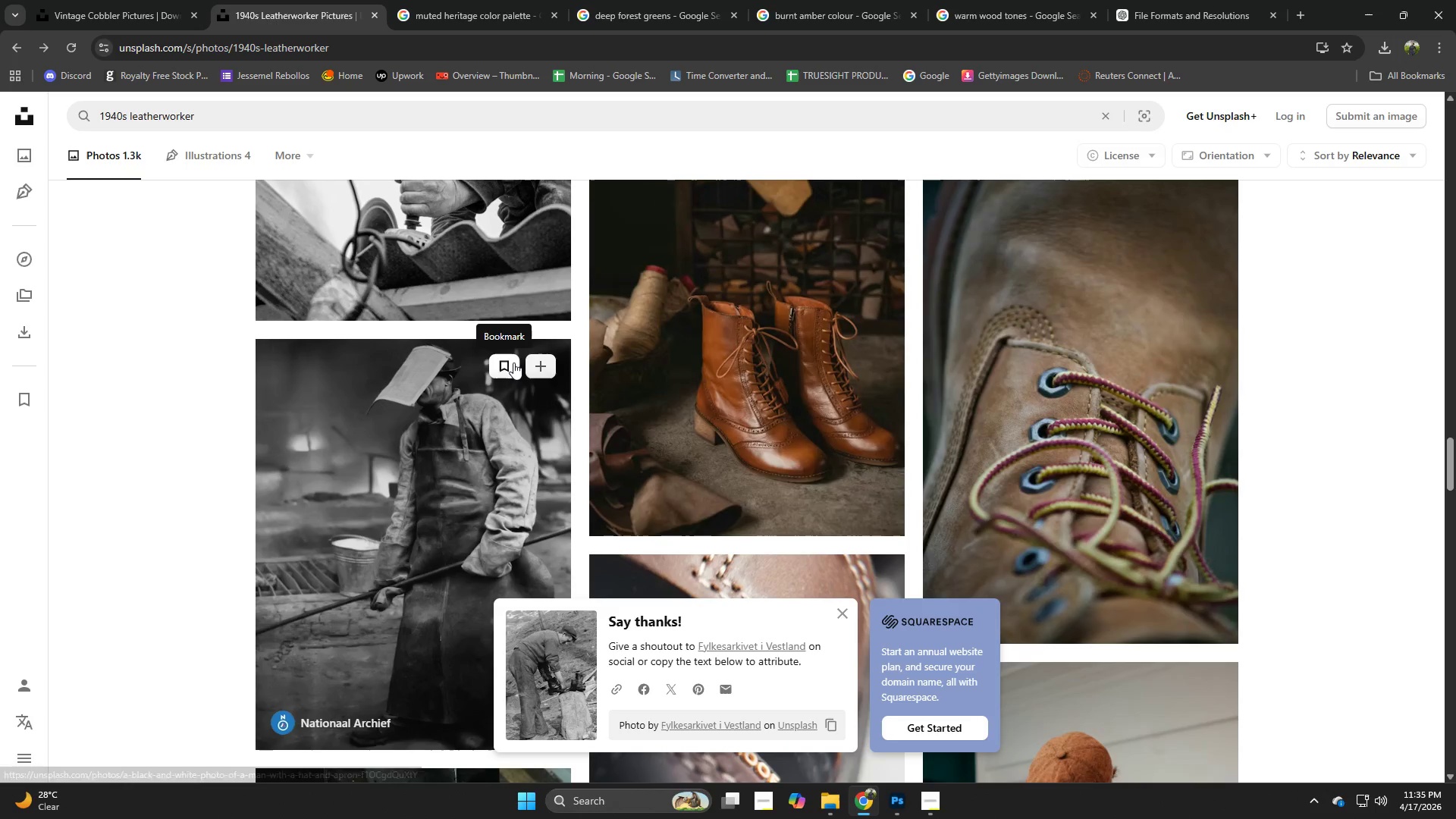 
scroll: coordinate [513, 362], scroll_direction: up, amount: 1.0
 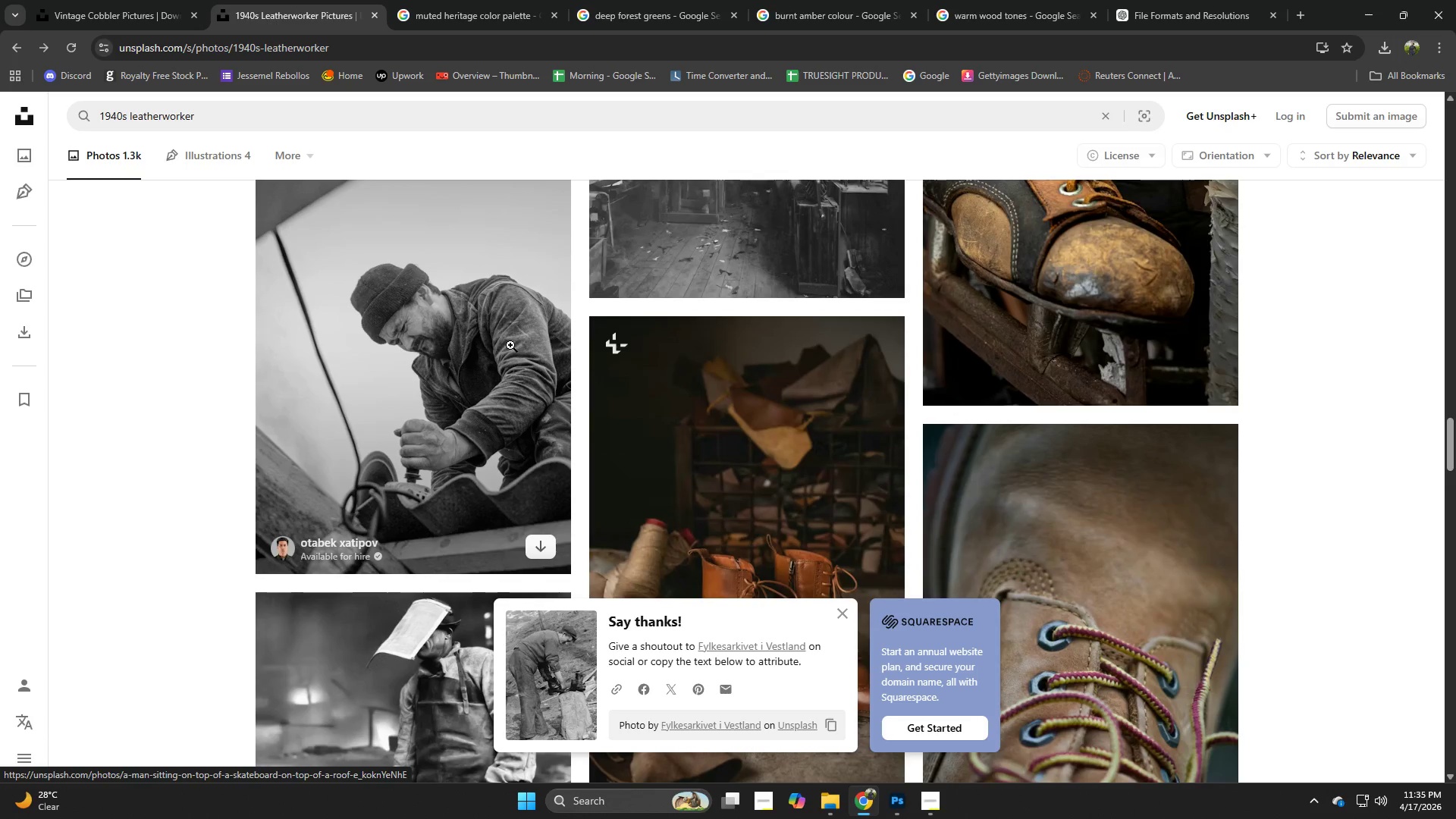 
scroll: coordinate [646, 378], scroll_direction: down, amount: 7.0
 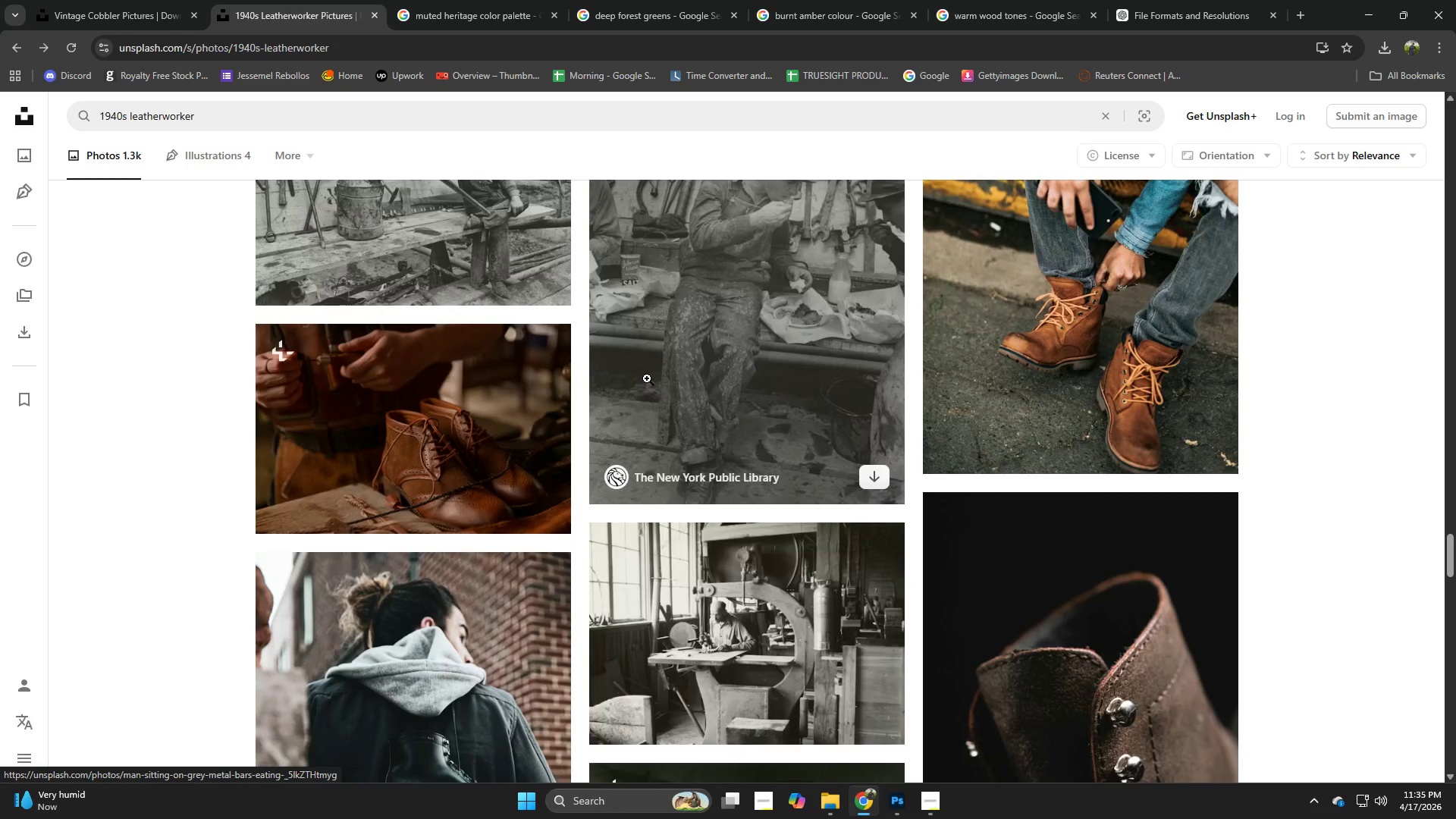 
scroll: coordinate [648, 378], scroll_direction: down, amount: 2.0
 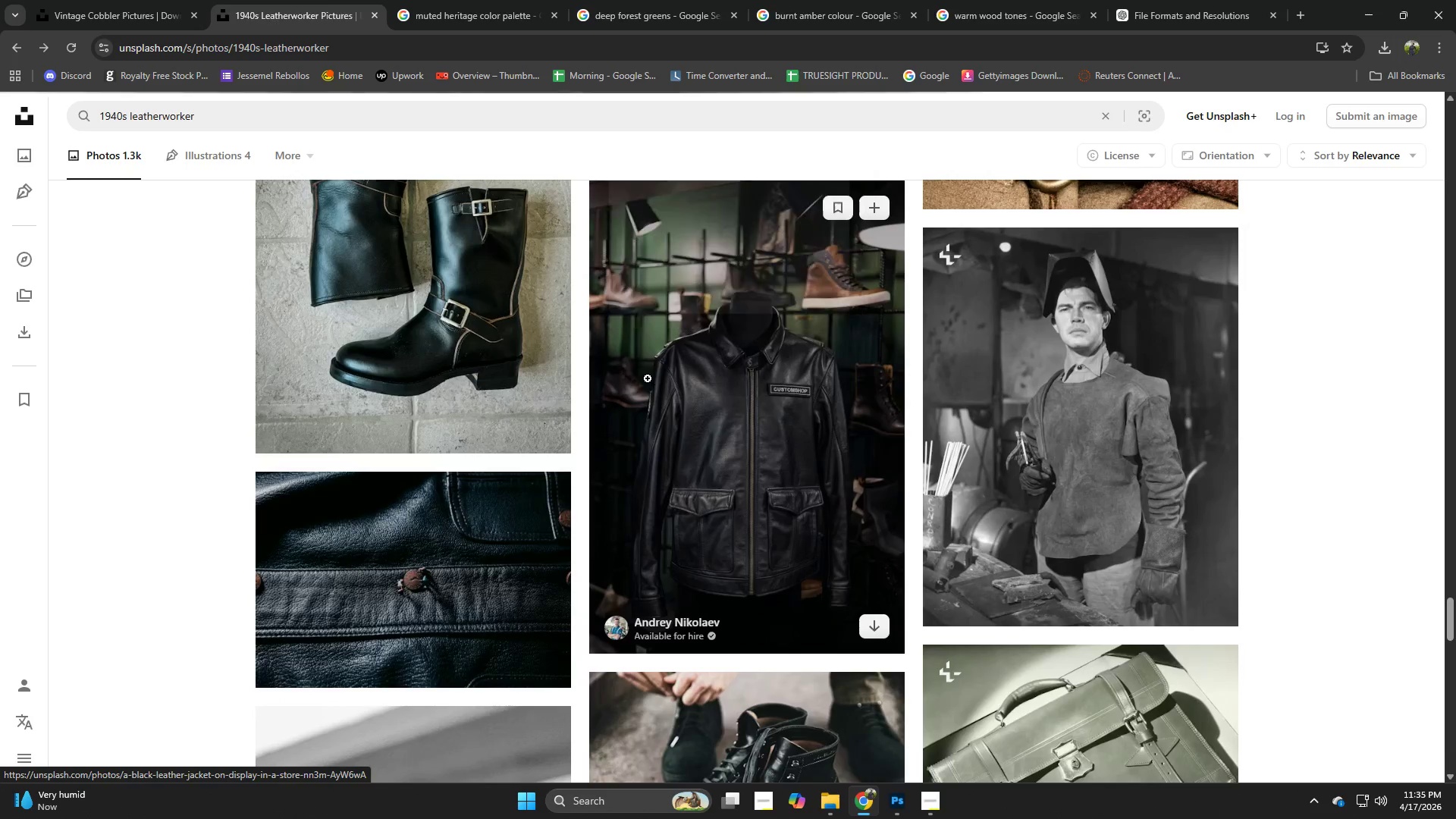 
left_click([1056, 519])
 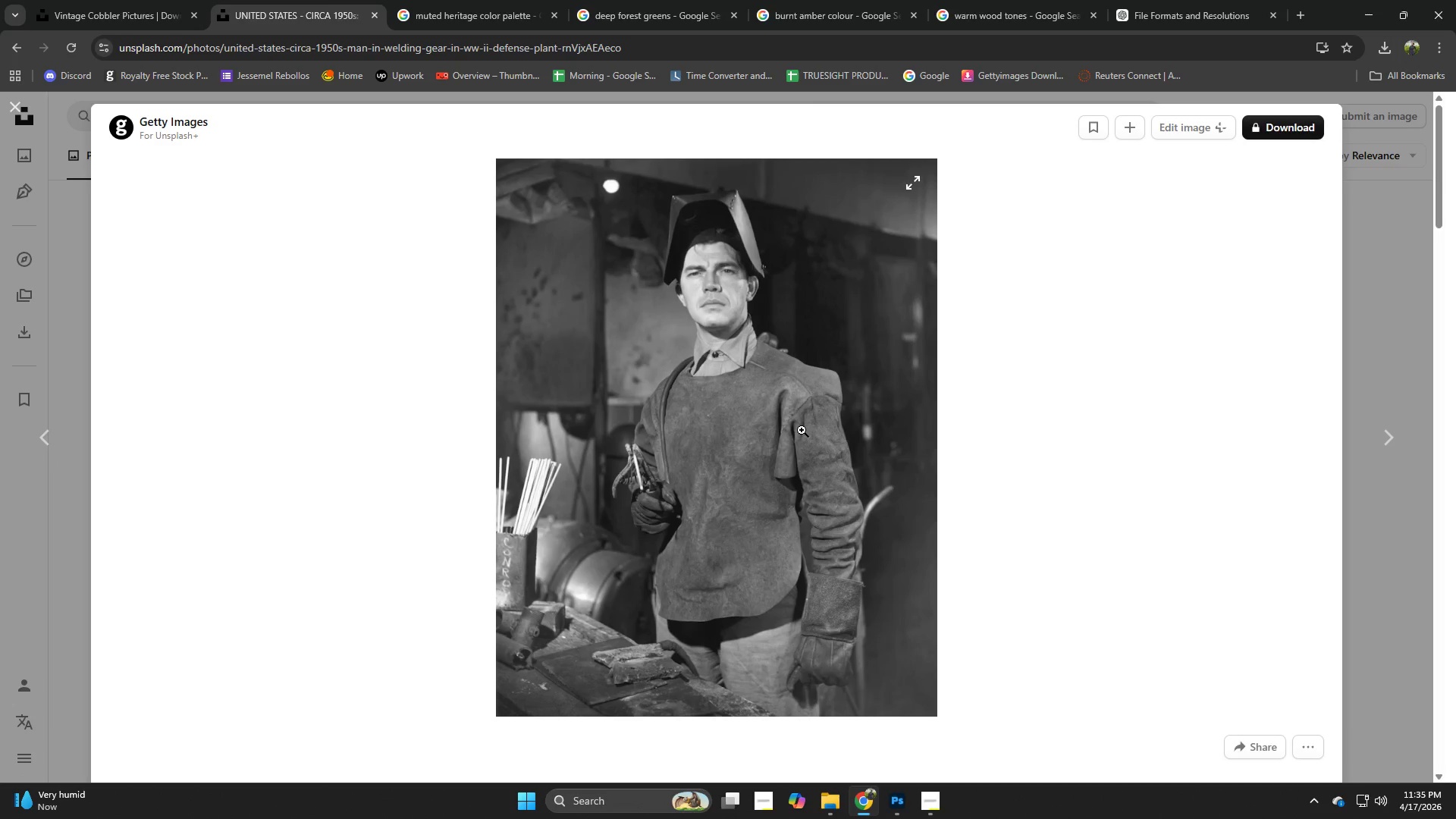 
left_click([711, 389])
 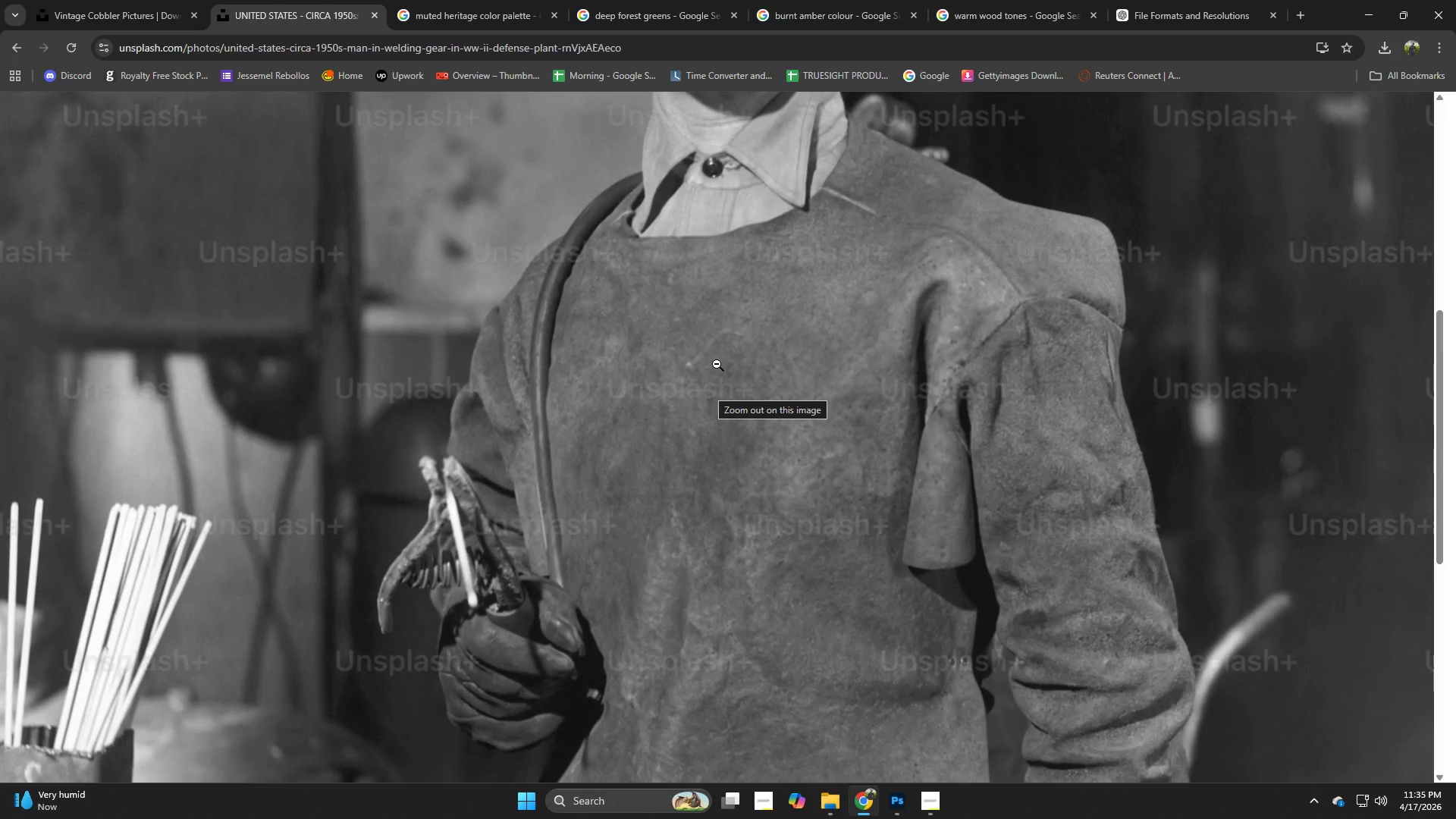 
left_click([718, 359])
 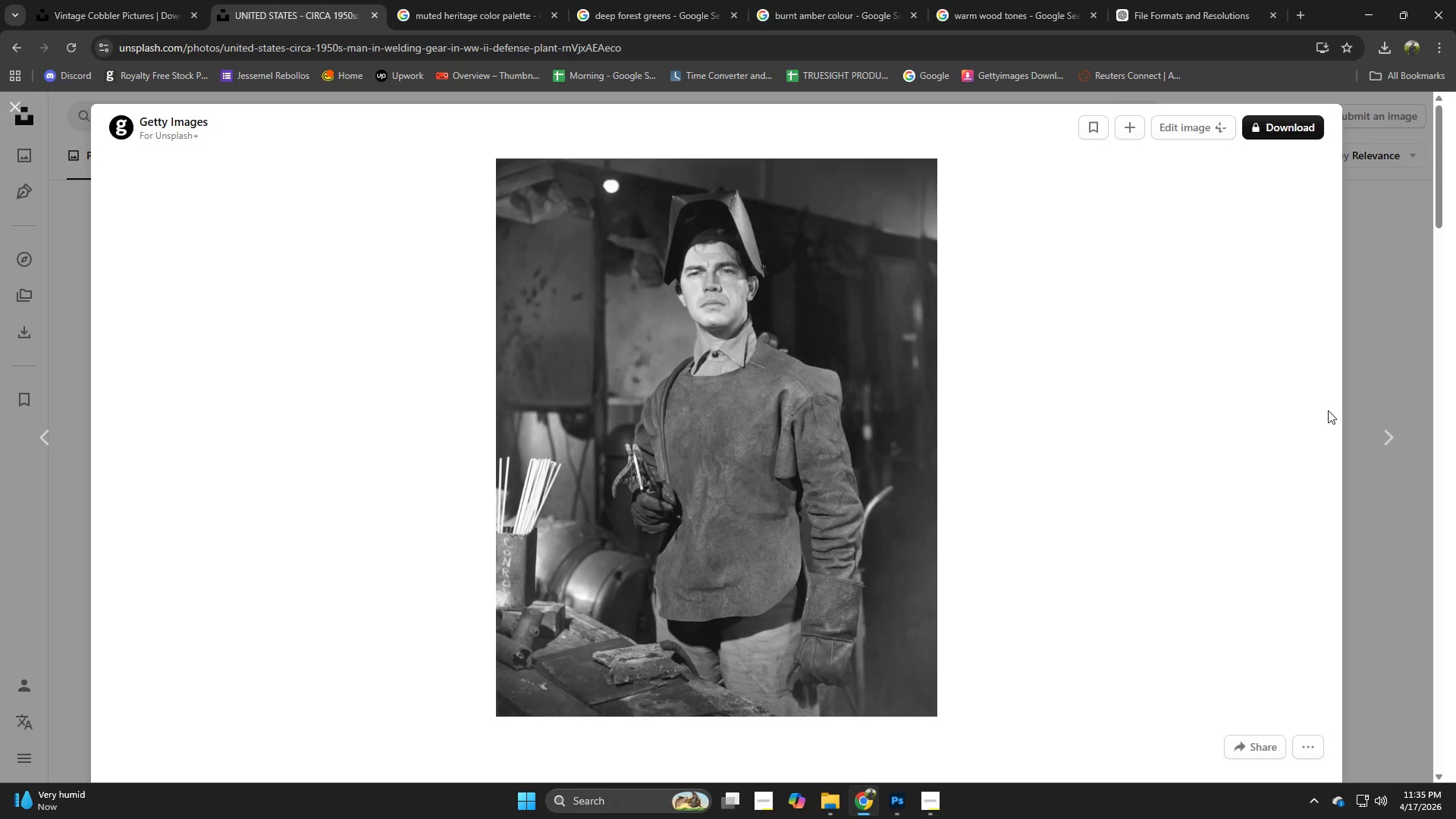 
left_click([1364, 326])
 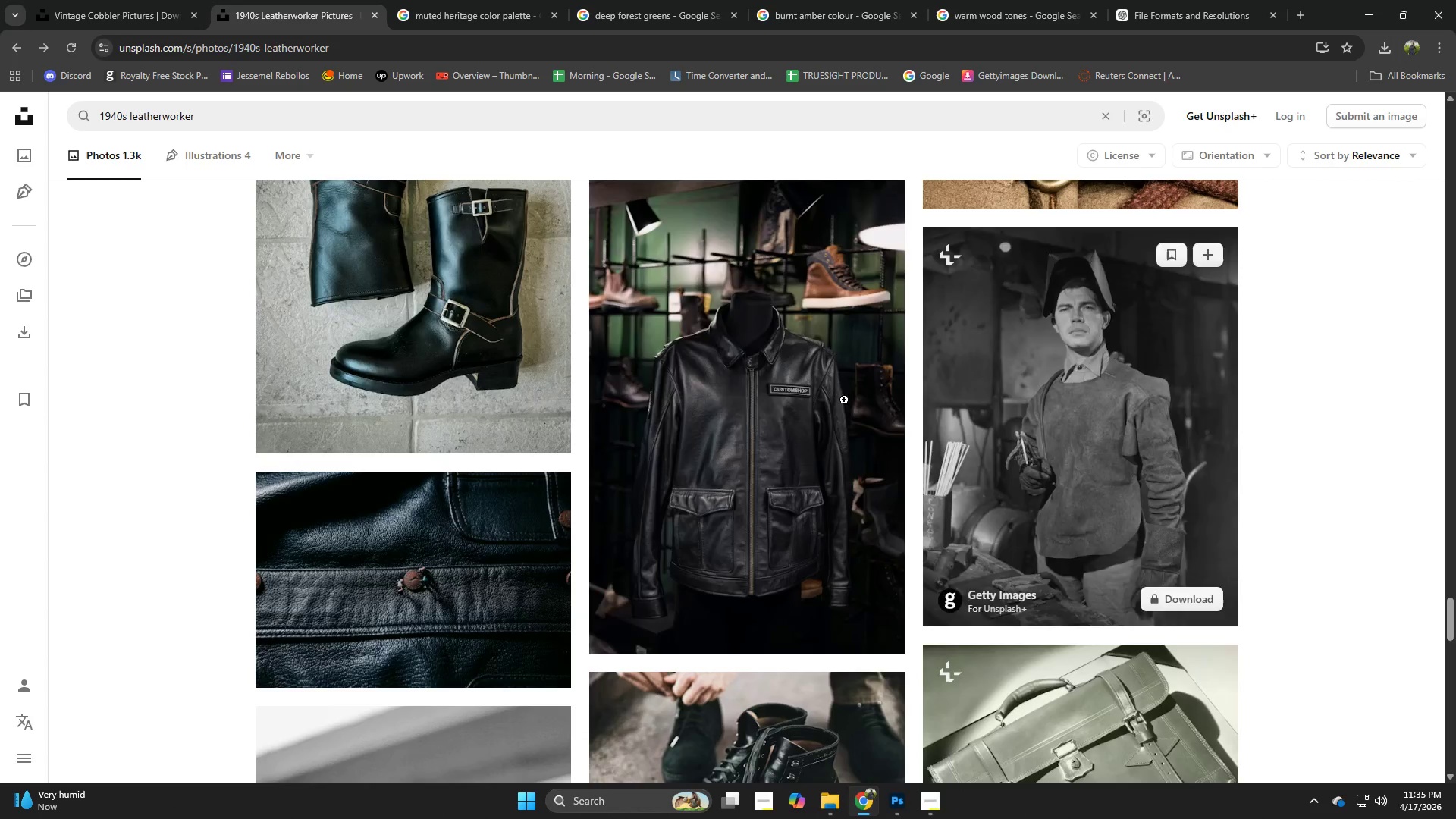 
scroll: coordinate [771, 440], scroll_direction: down, amount: 3.0
 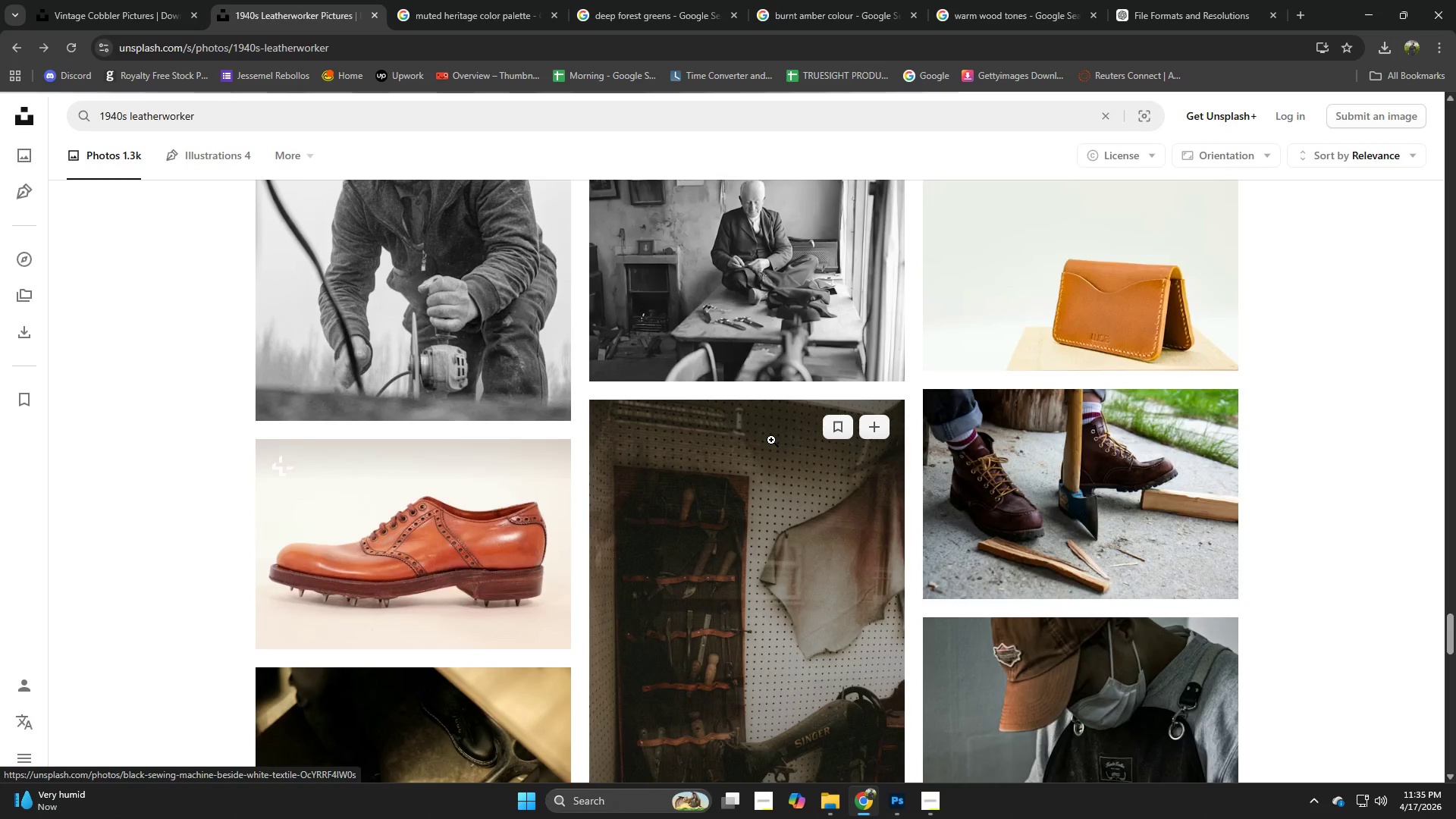 
scroll: coordinate [771, 440], scroll_direction: up, amount: 1.0
 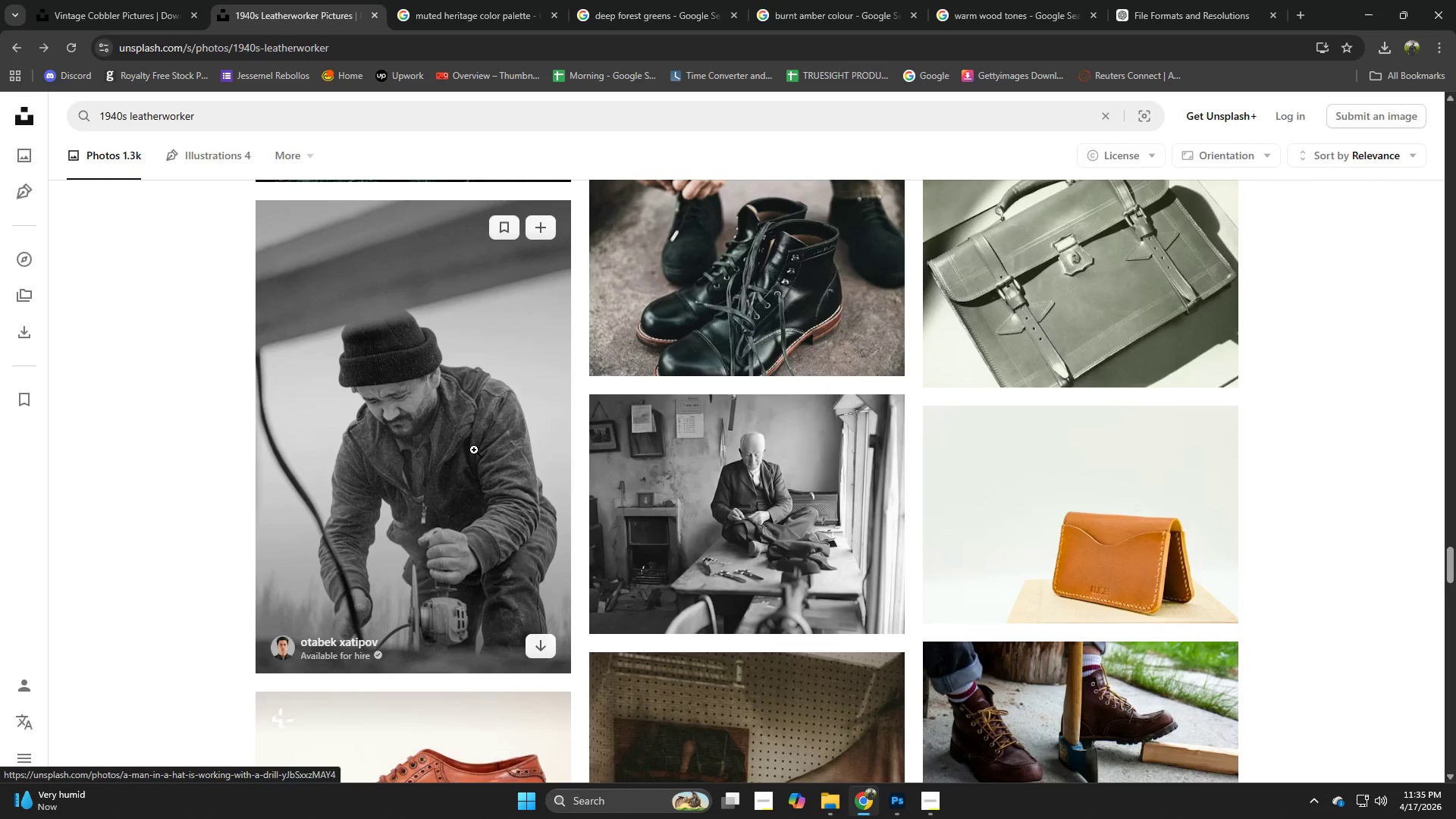 
scroll: coordinate [822, 419], scroll_direction: down, amount: 7.0
 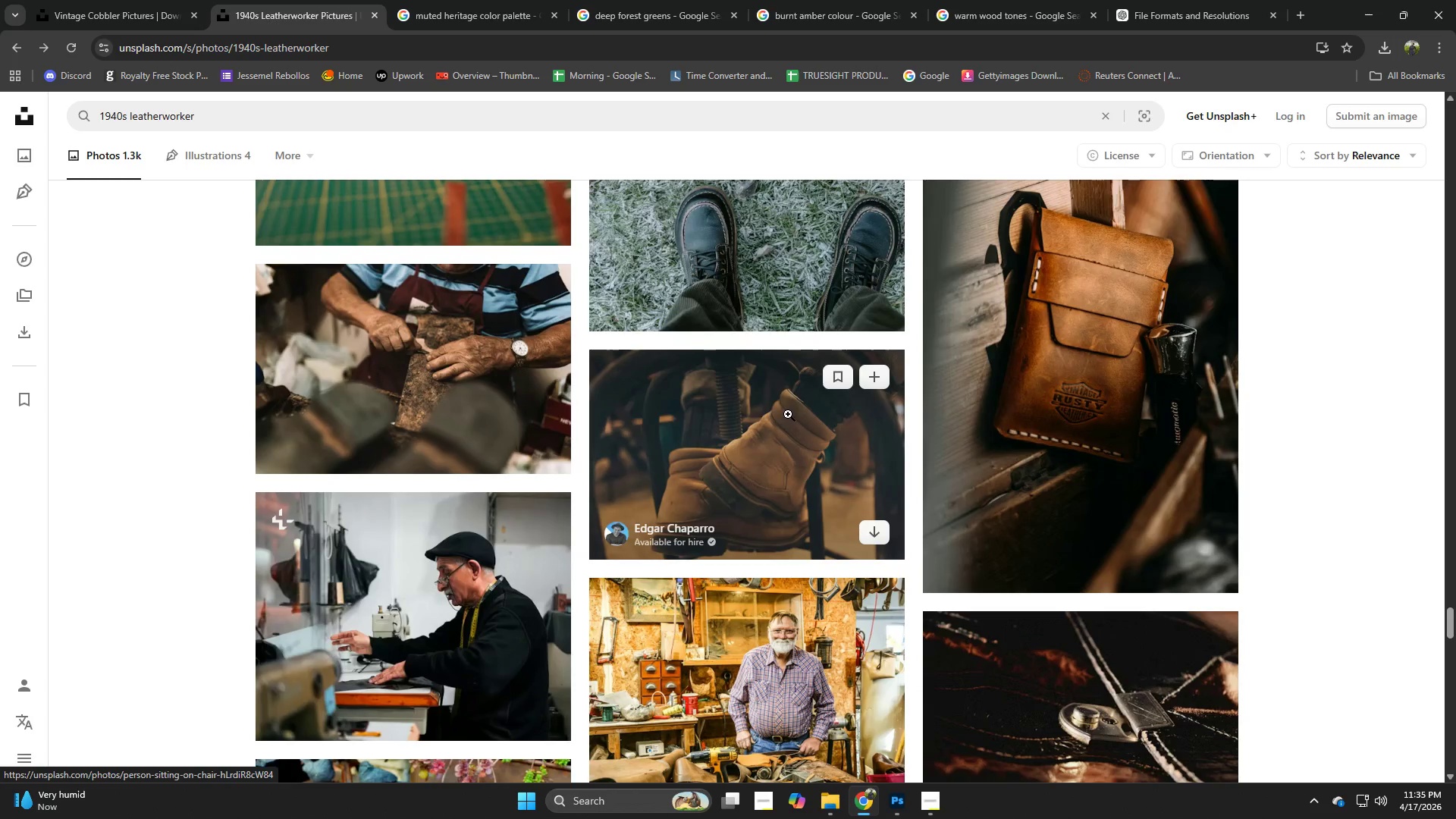 
scroll: coordinate [892, 392], scroll_direction: down, amount: 10.0
 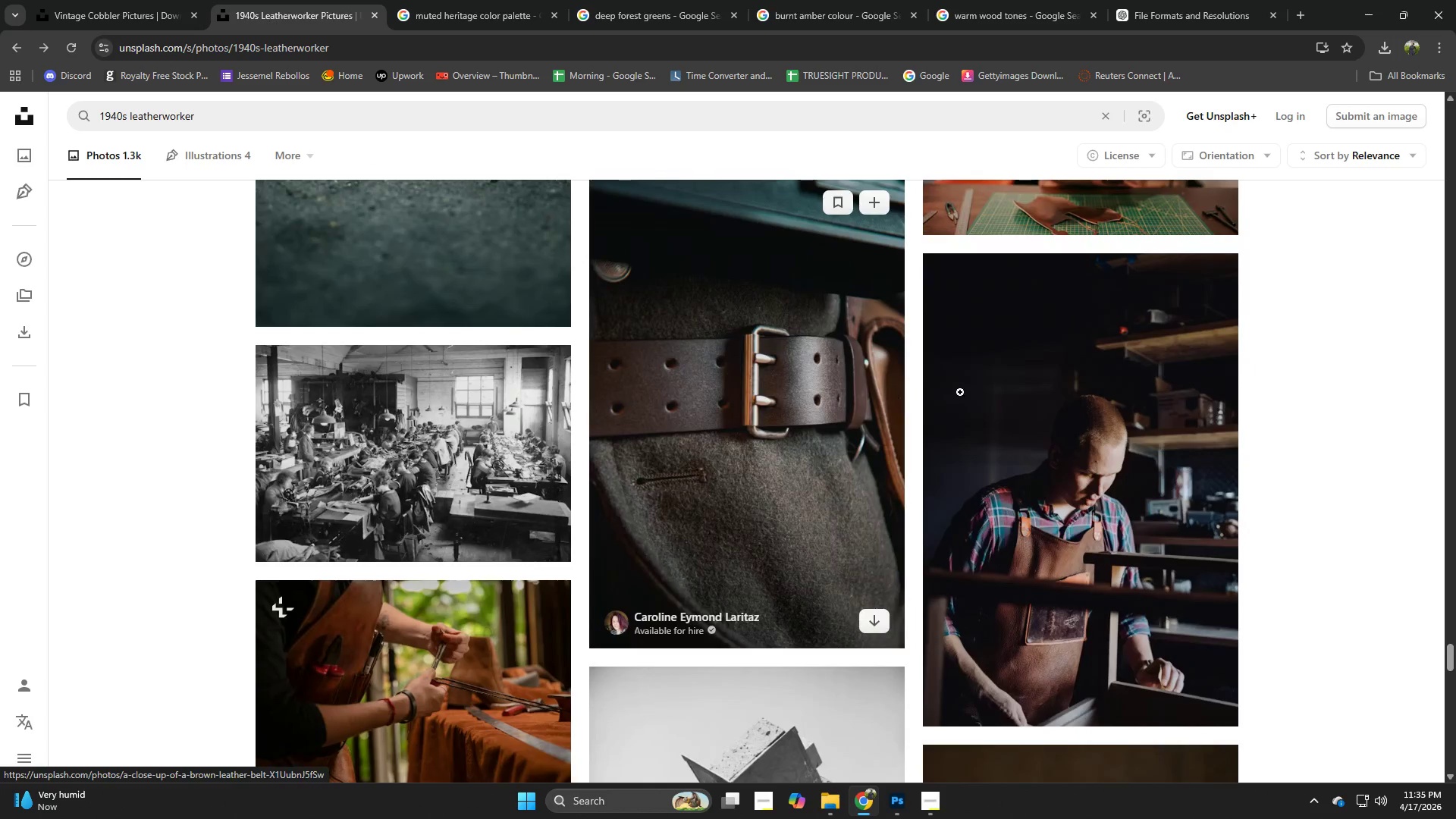 
scroll: coordinate [1113, 356], scroll_direction: up, amount: 2.0
 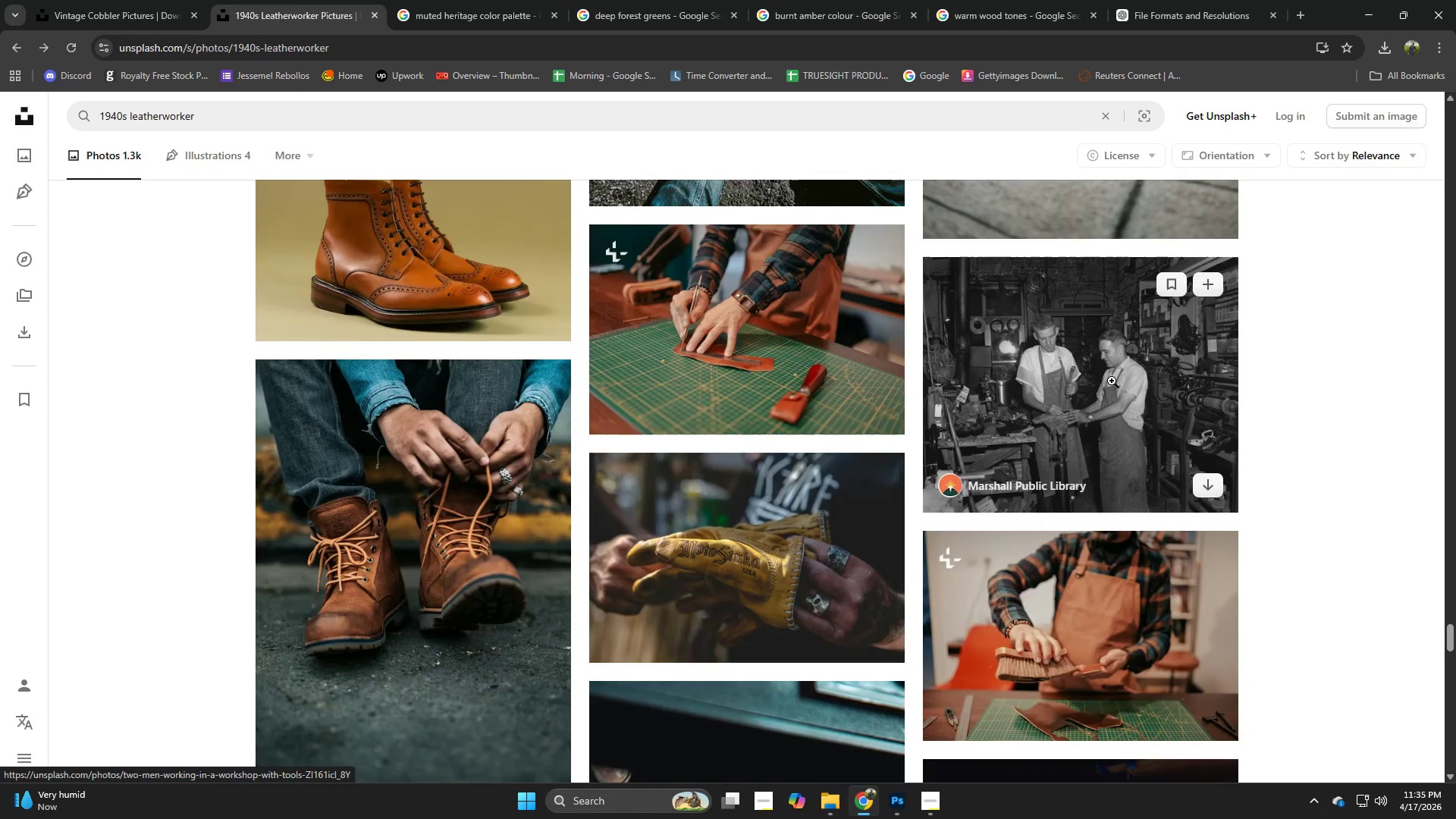 
left_click([1112, 381])
 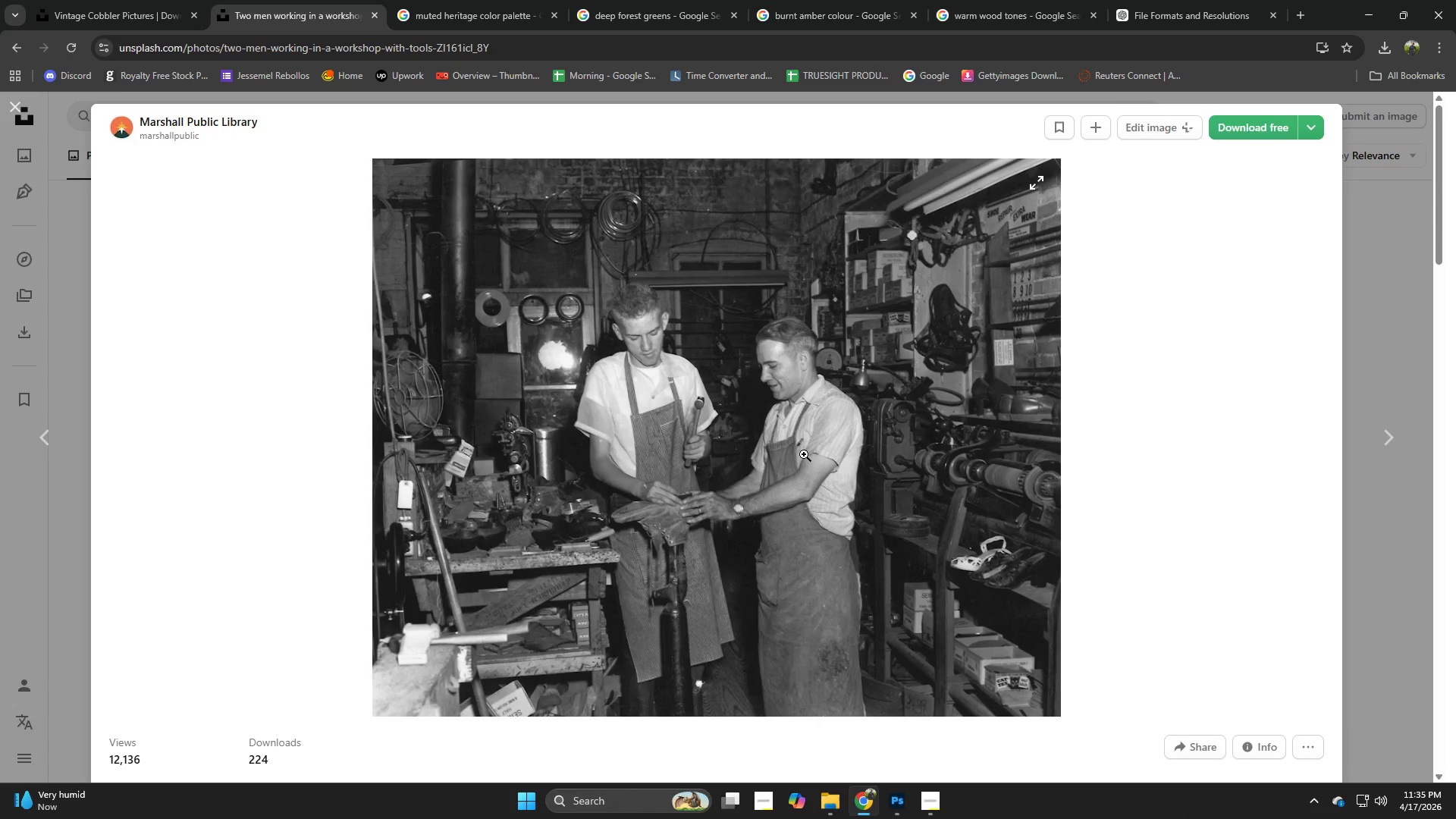 
scroll: coordinate [908, 454], scroll_direction: down, amount: 10.0
 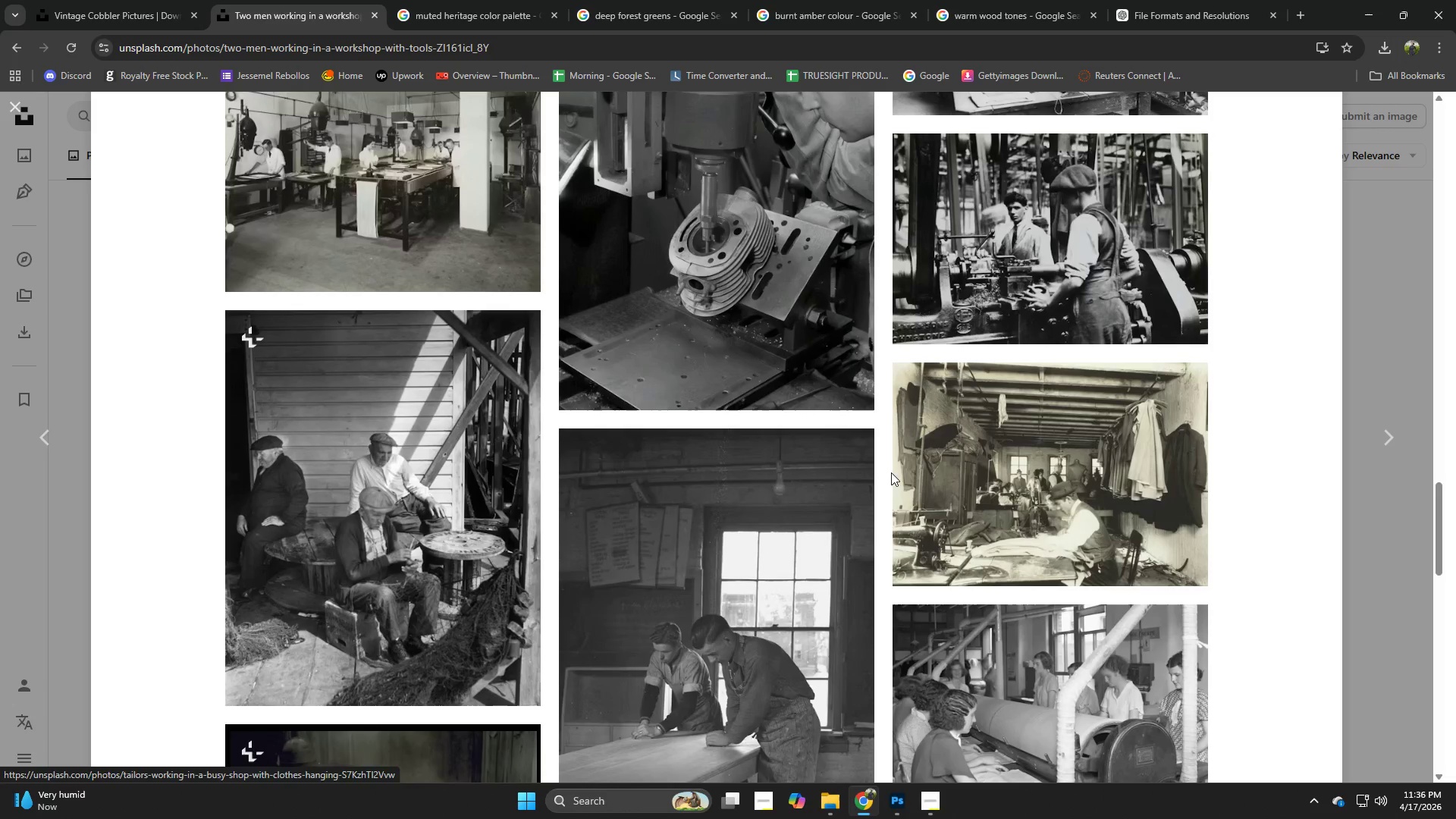 
scroll: coordinate [720, 448], scroll_direction: down, amount: 7.0
 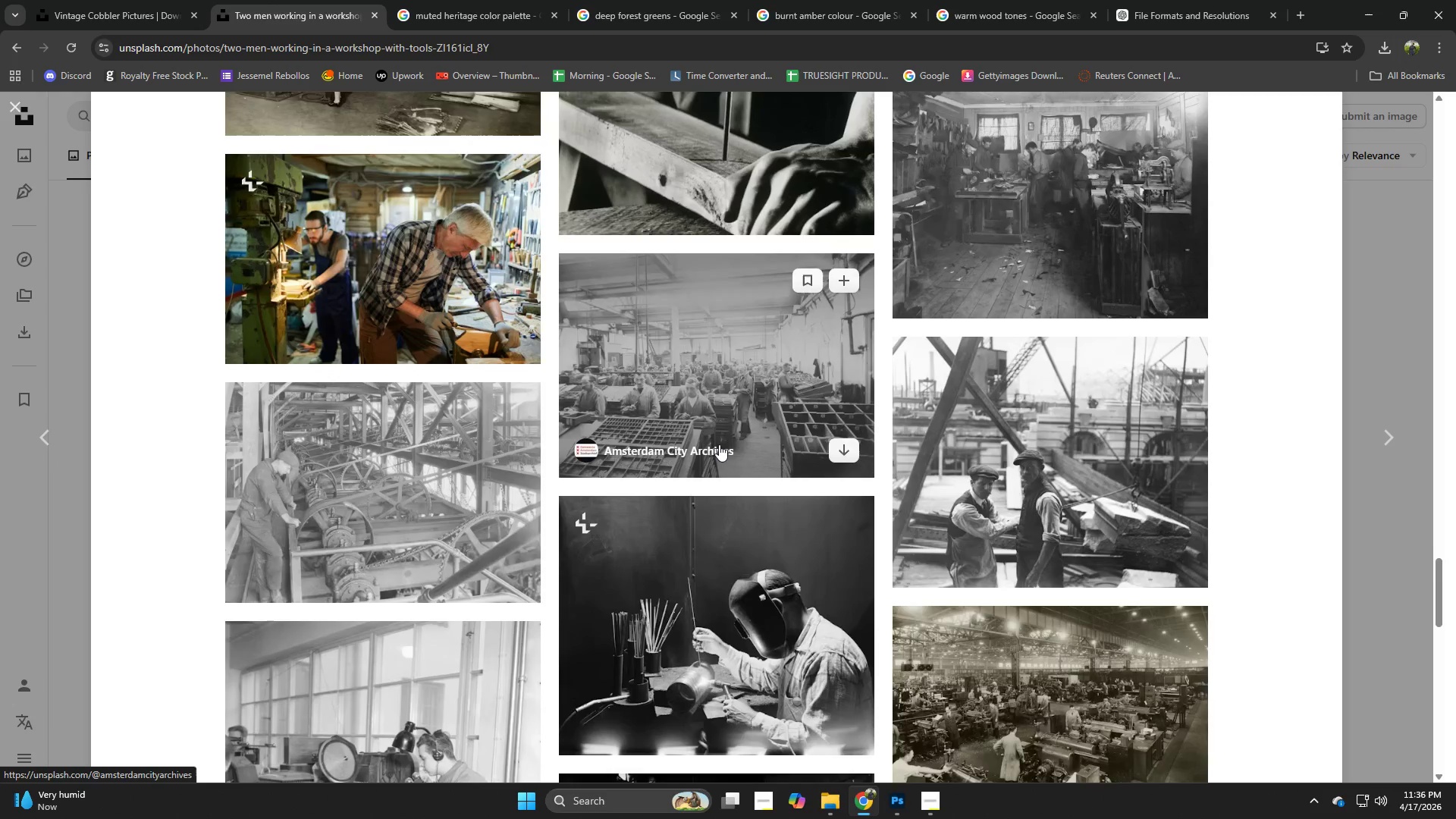 
scroll: coordinate [704, 375], scroll_direction: down, amount: 10.0
 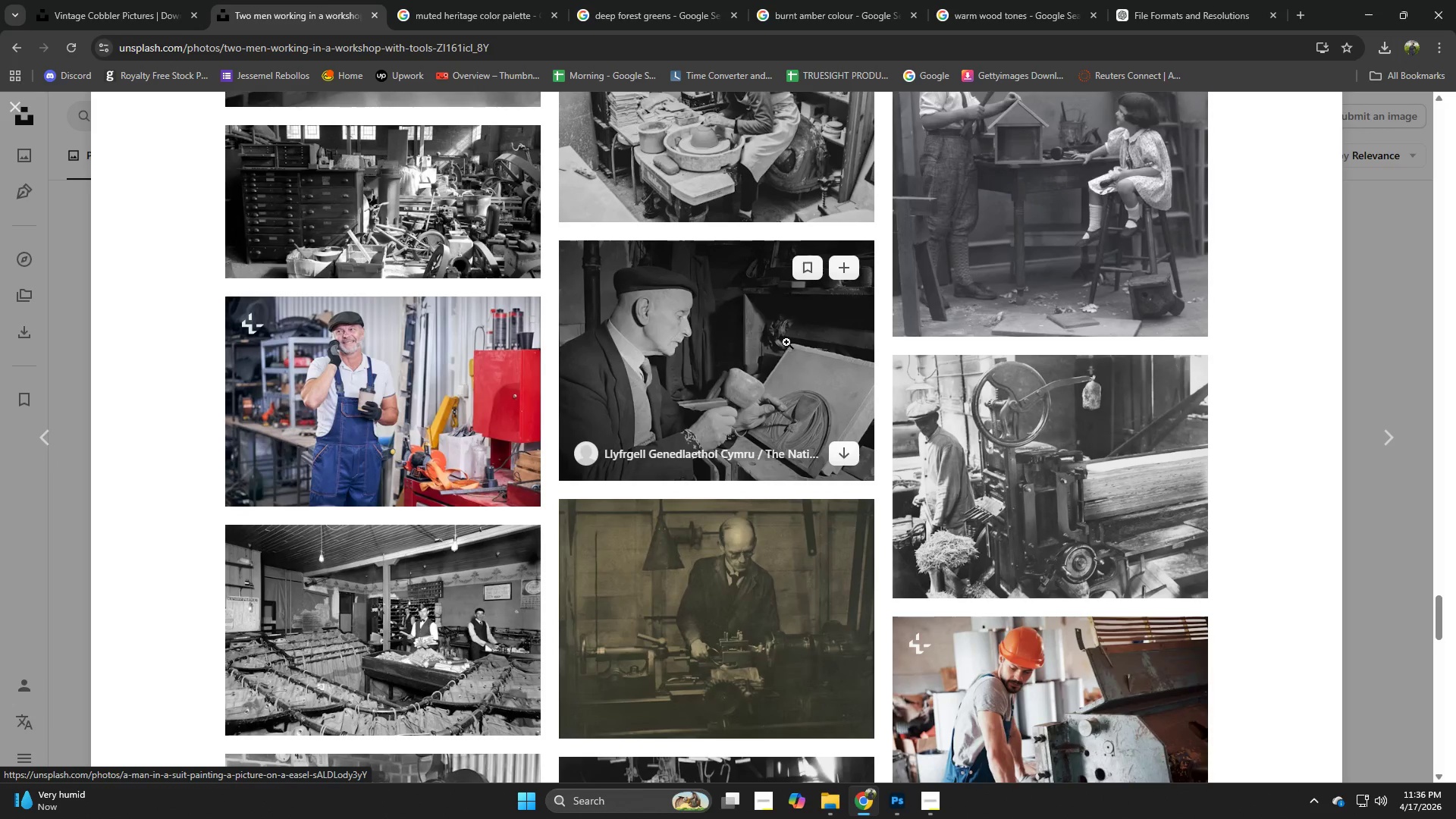 
left_click([937, 799])